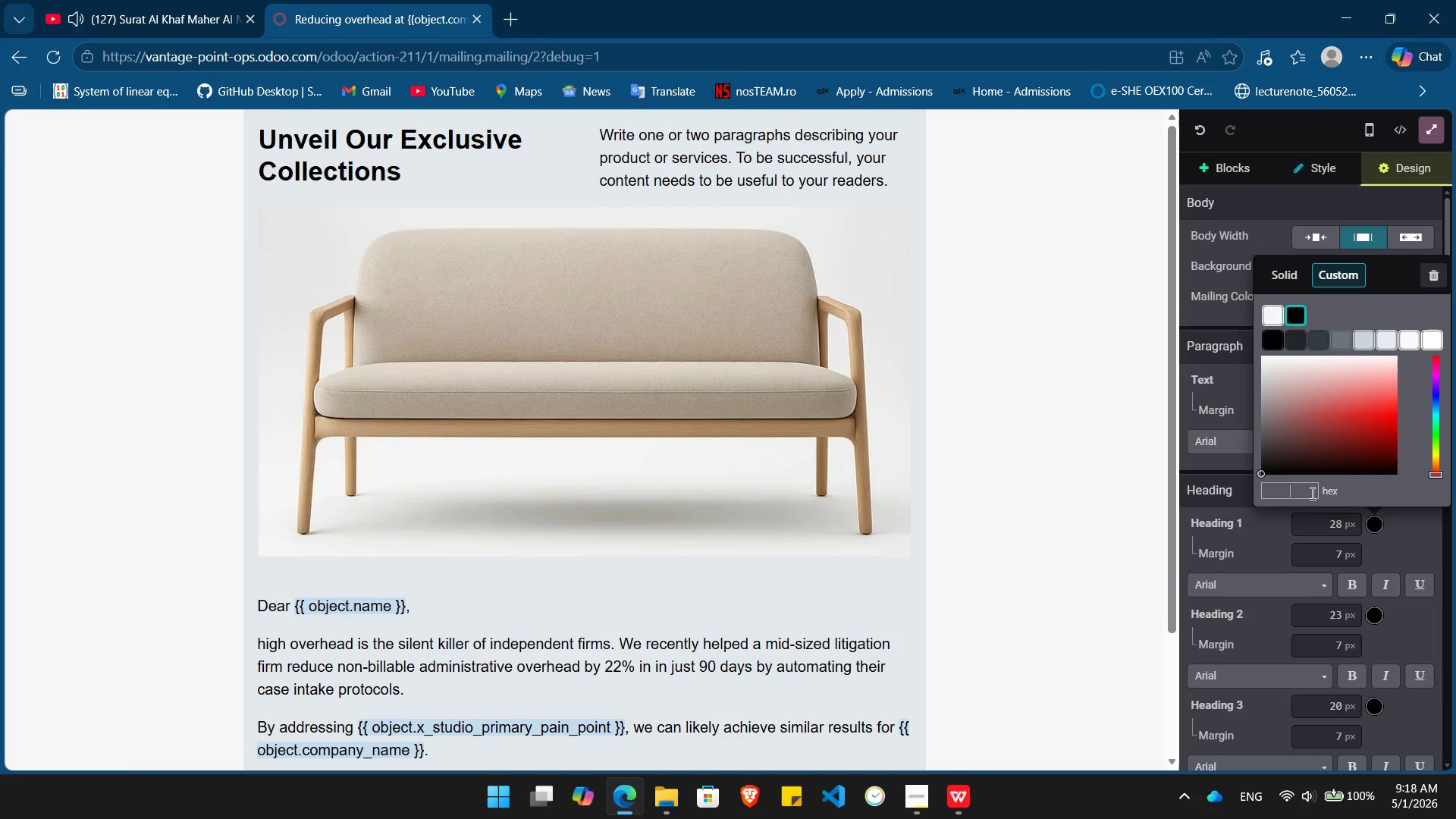 
key(Backspace)
 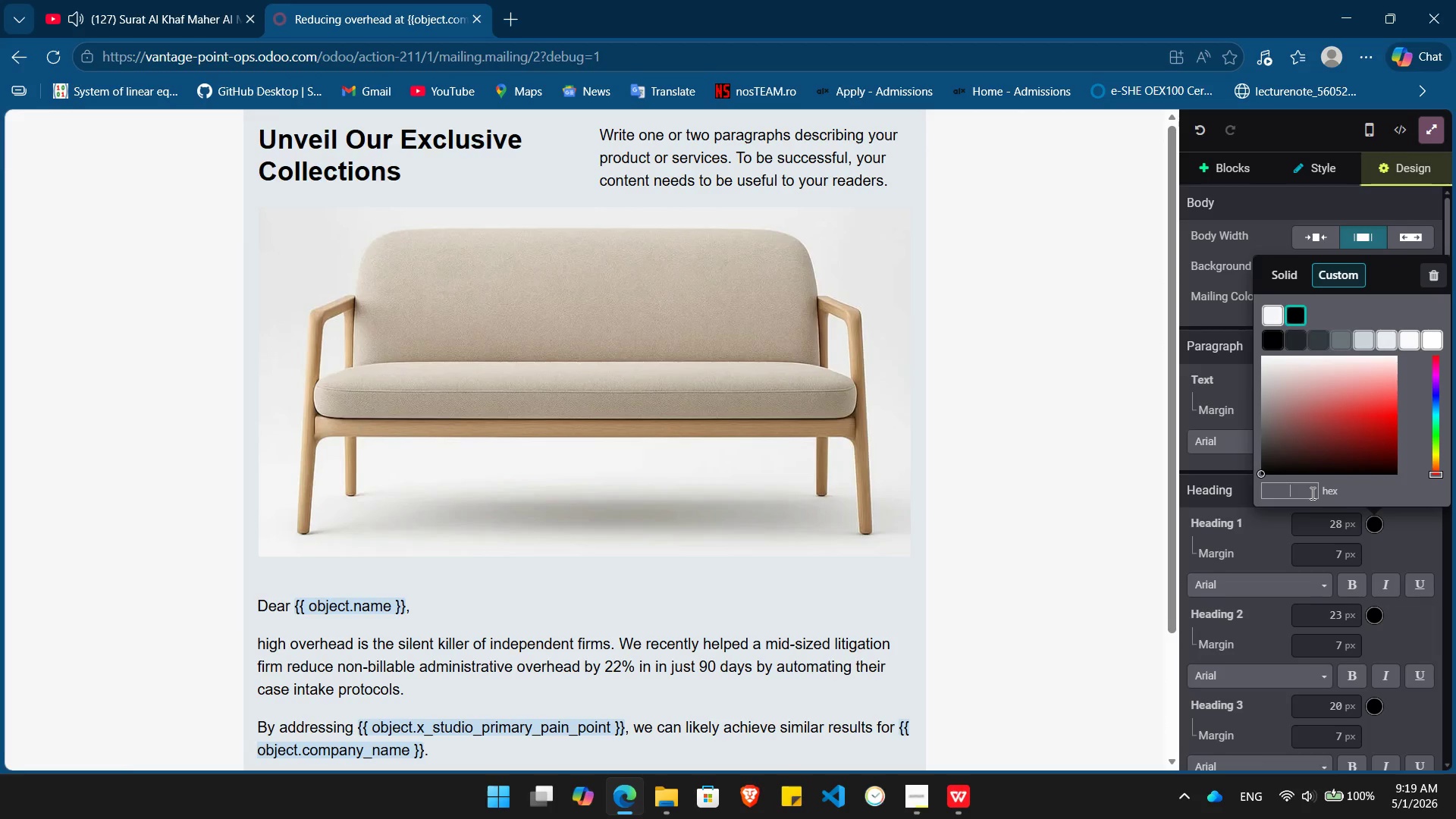 
key(Shift+ShiftLeft)
 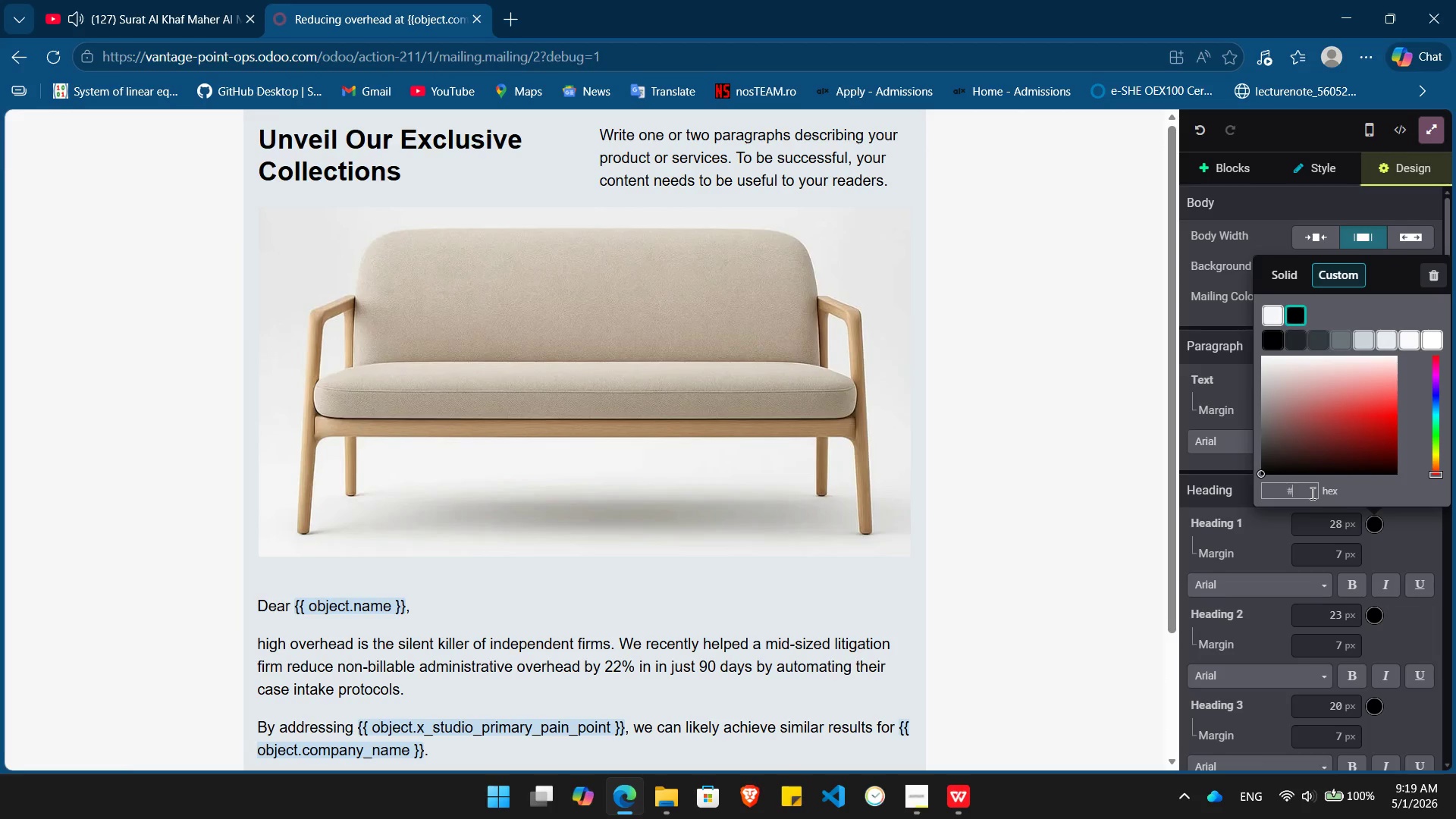 
key(Shift+3)
 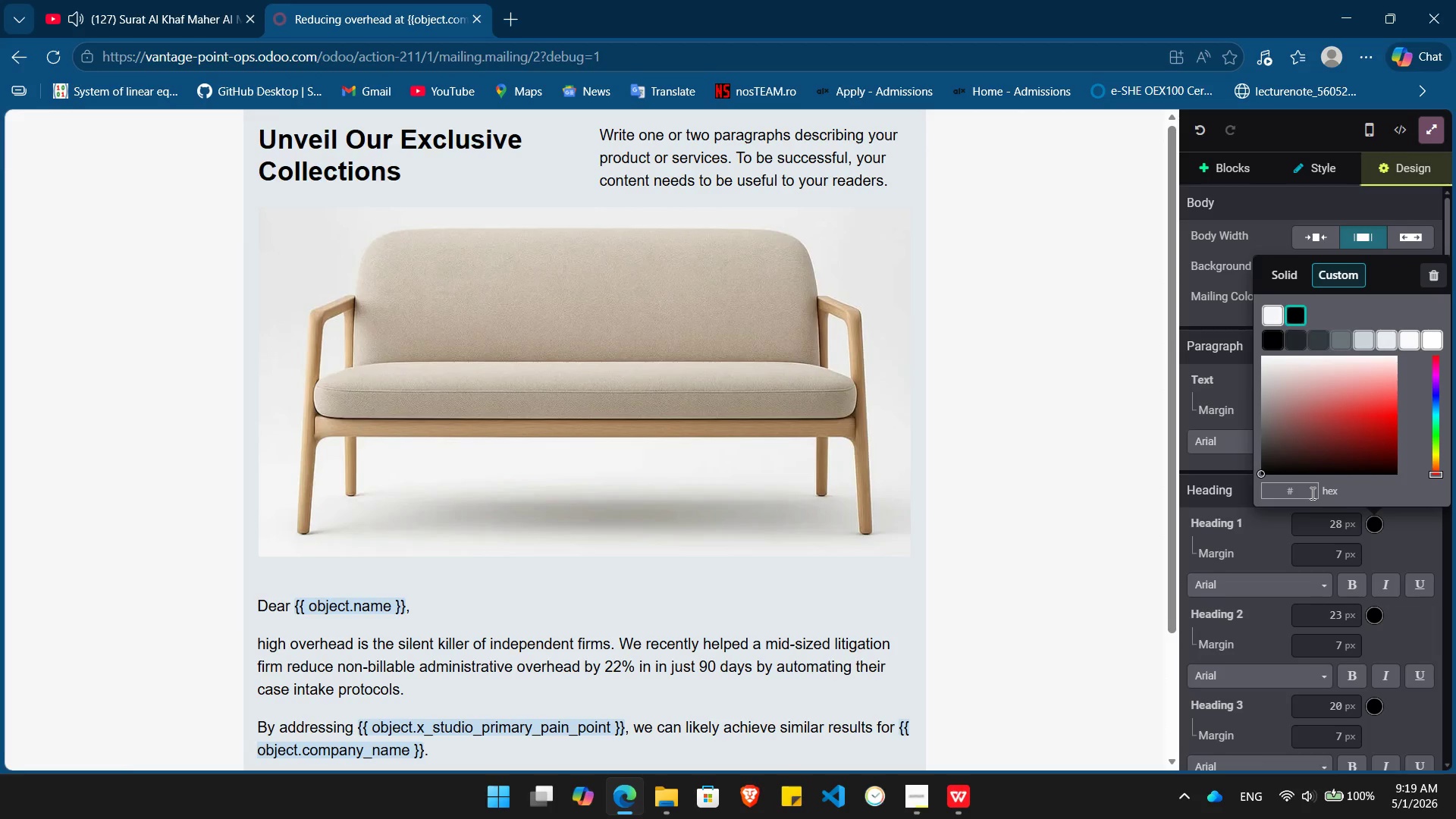 
key(Numpad0)
 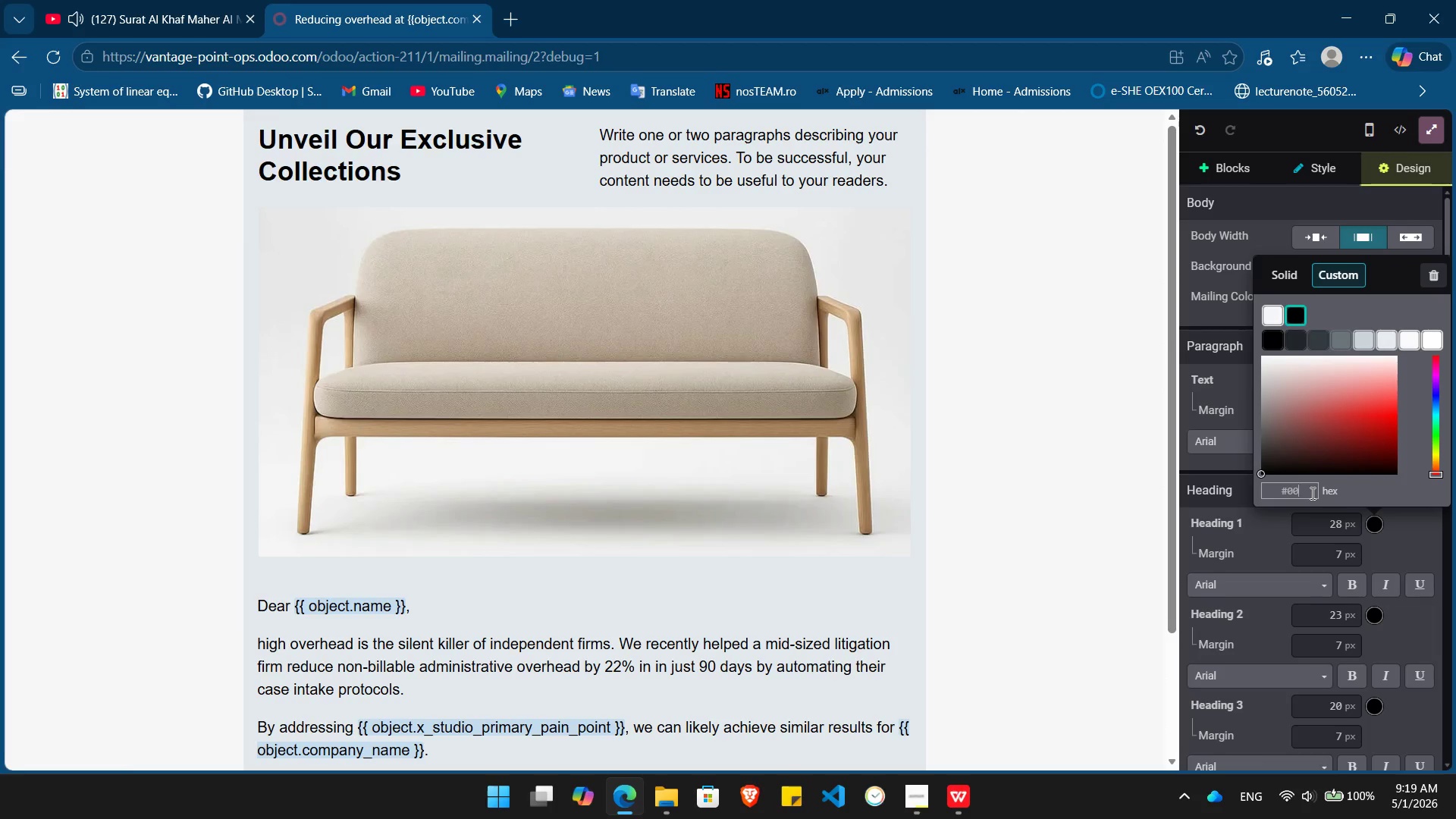 
key(Numpad0)
 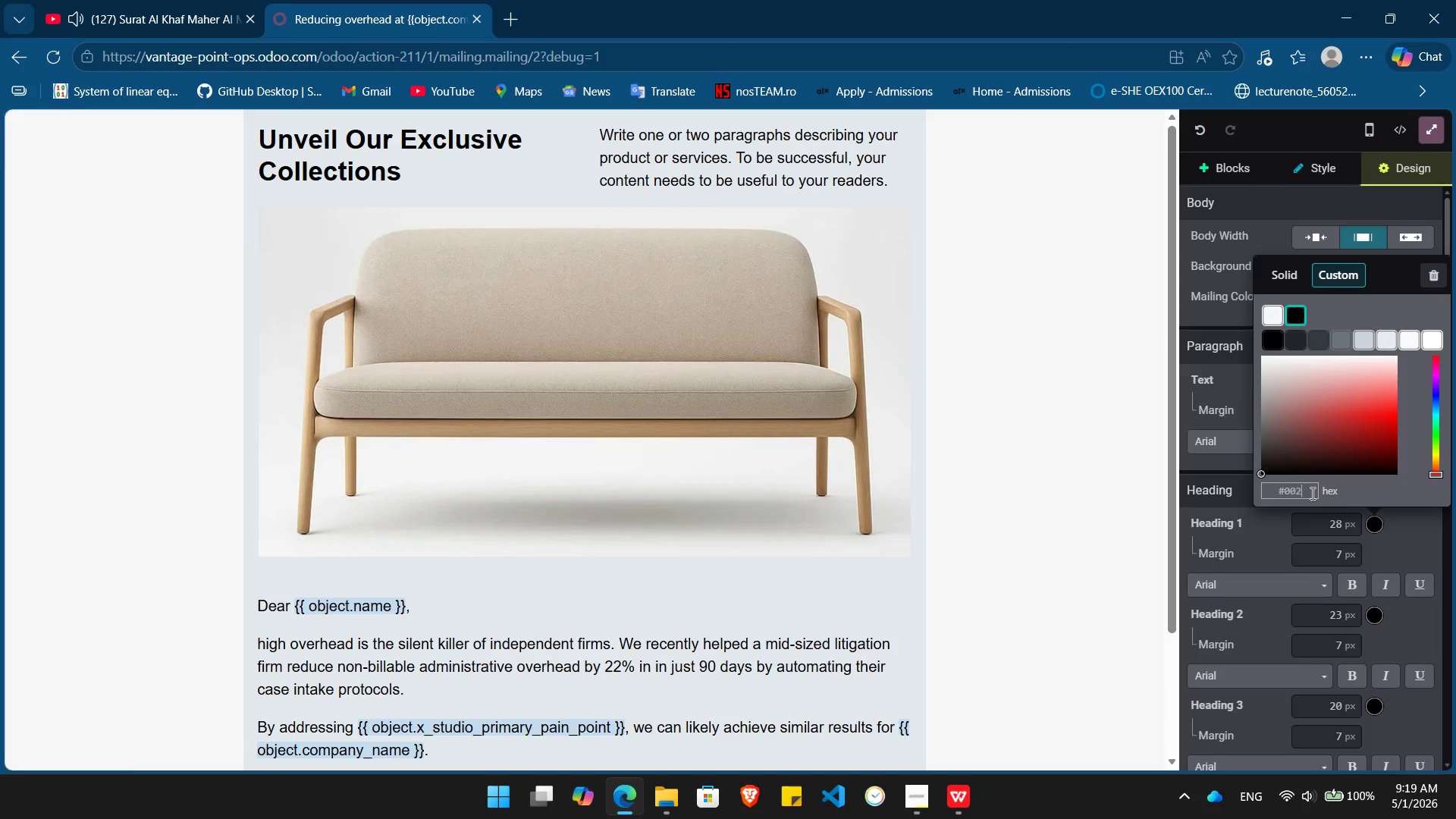 
key(Numpad2)
 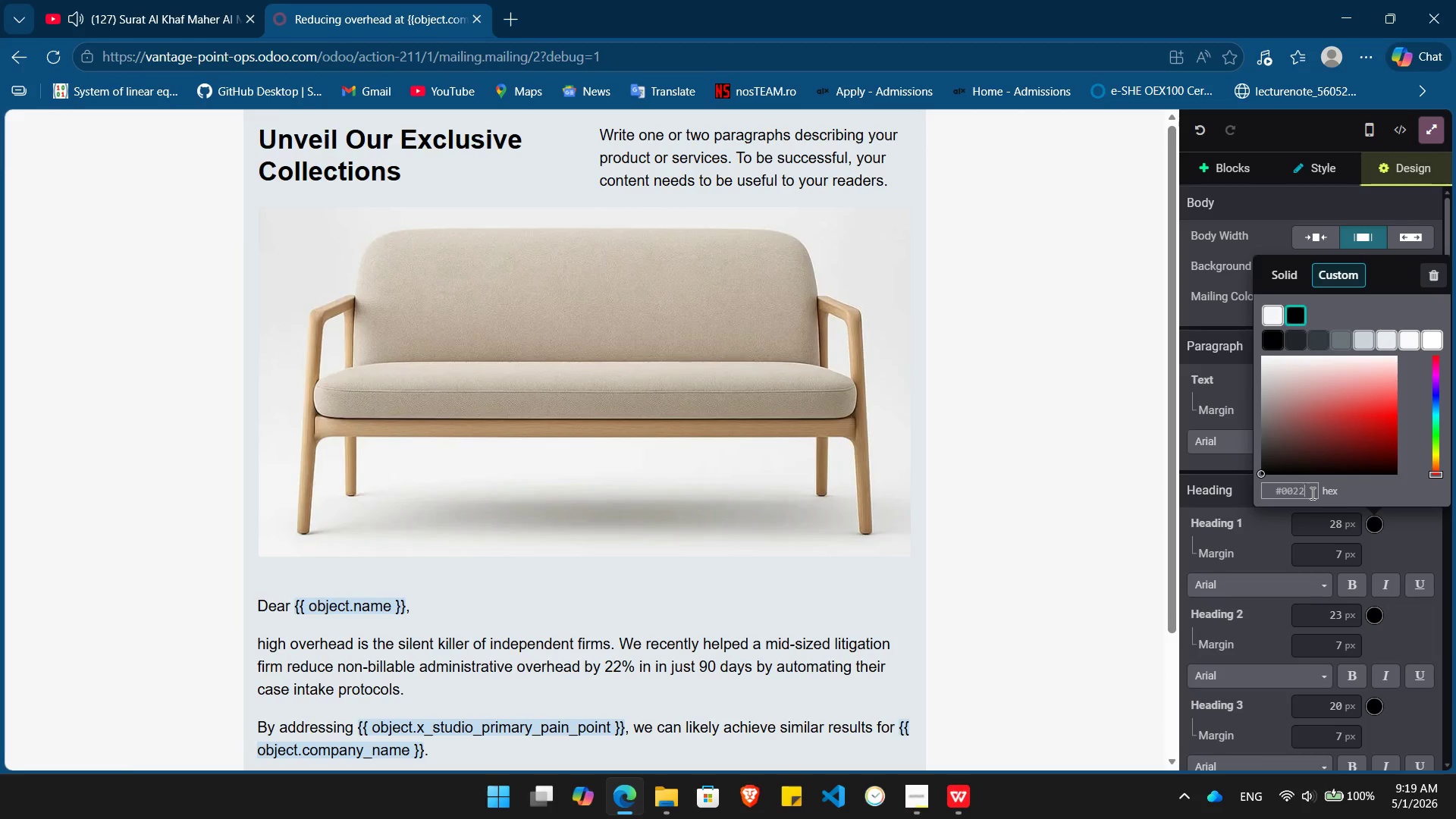 
key(Numpad2)
 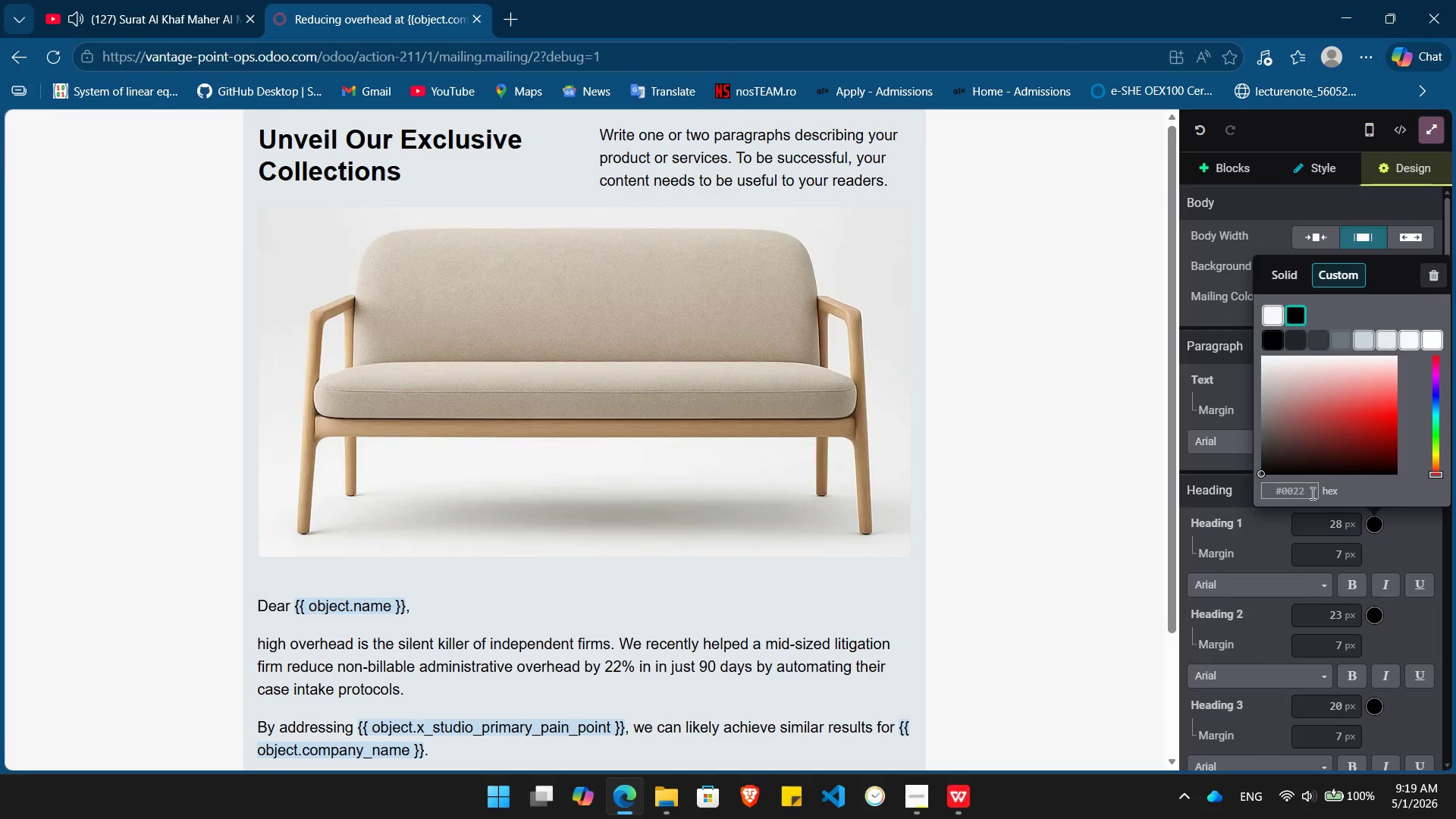 
key(Backspace)
 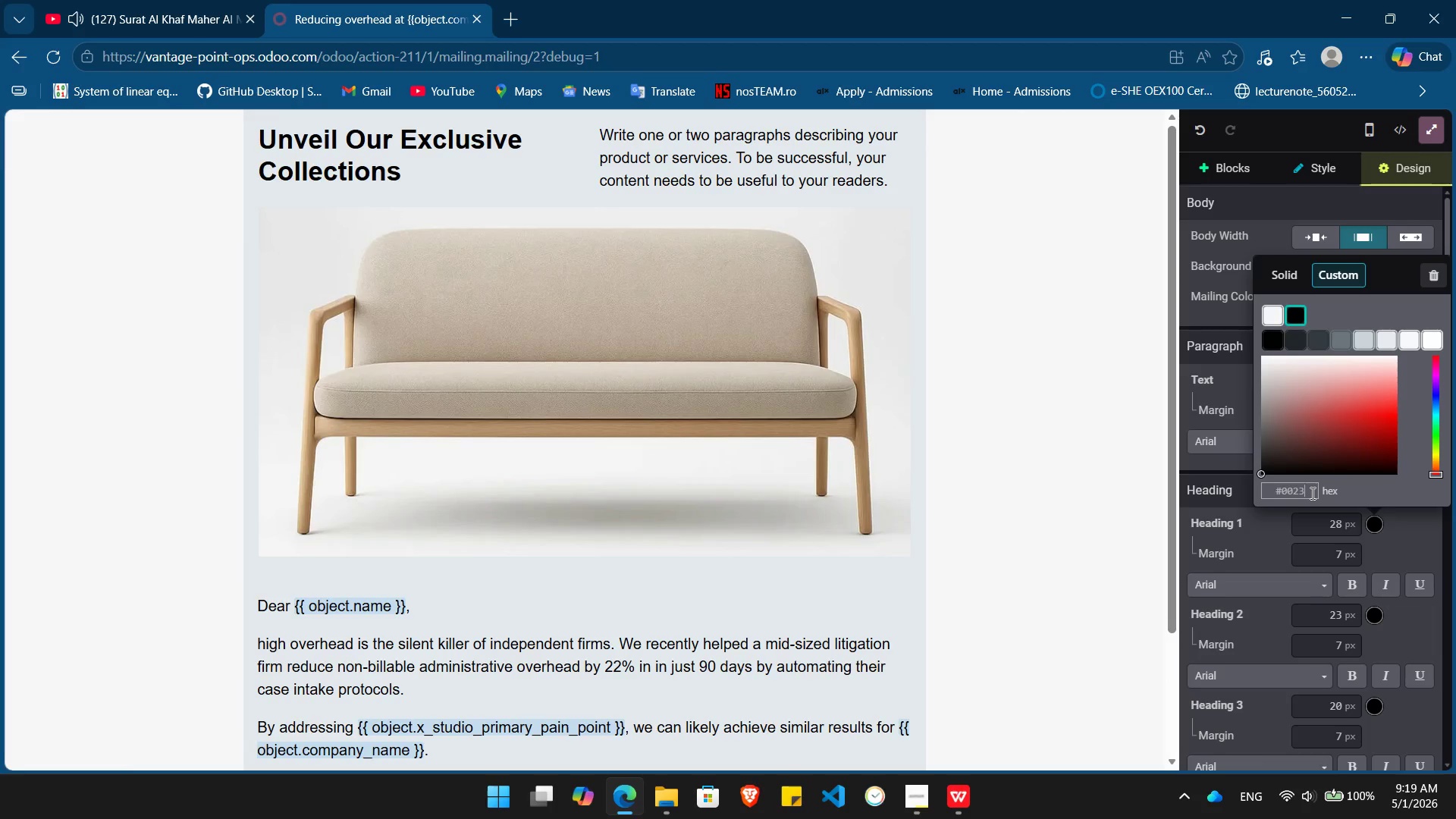 
key(Numpad3)
 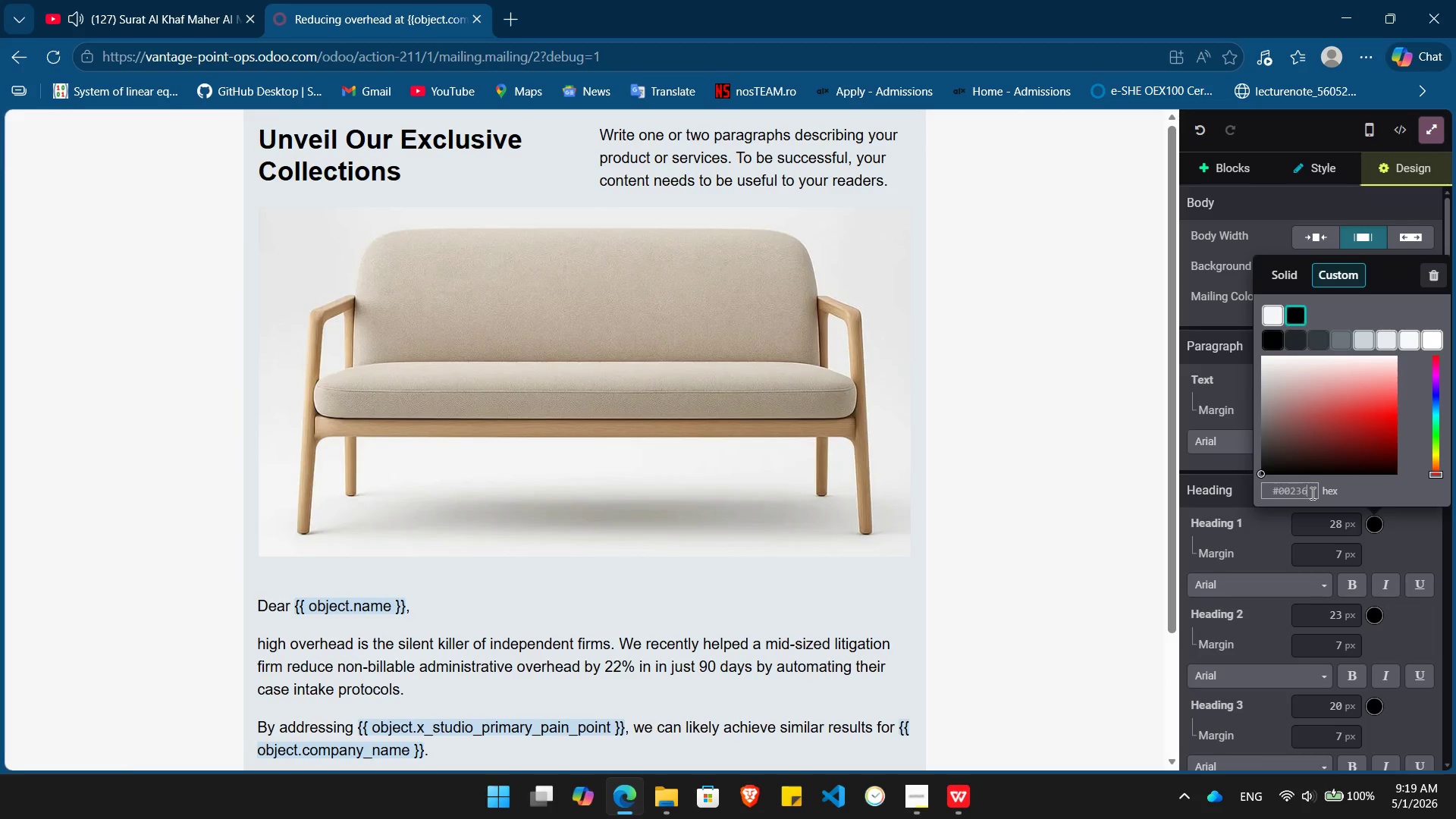 
key(Numpad6)
 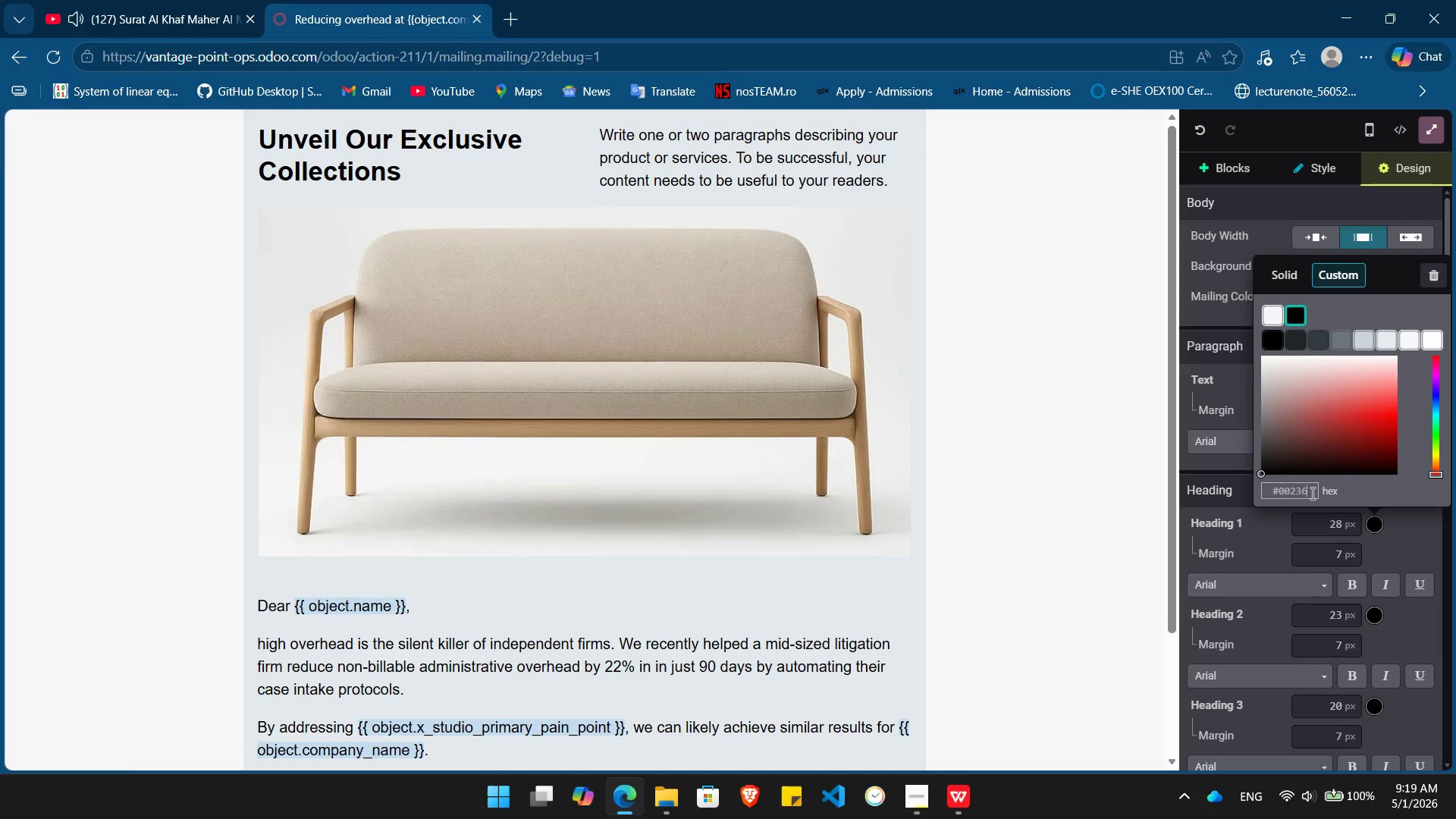 
key(Numpad6)
 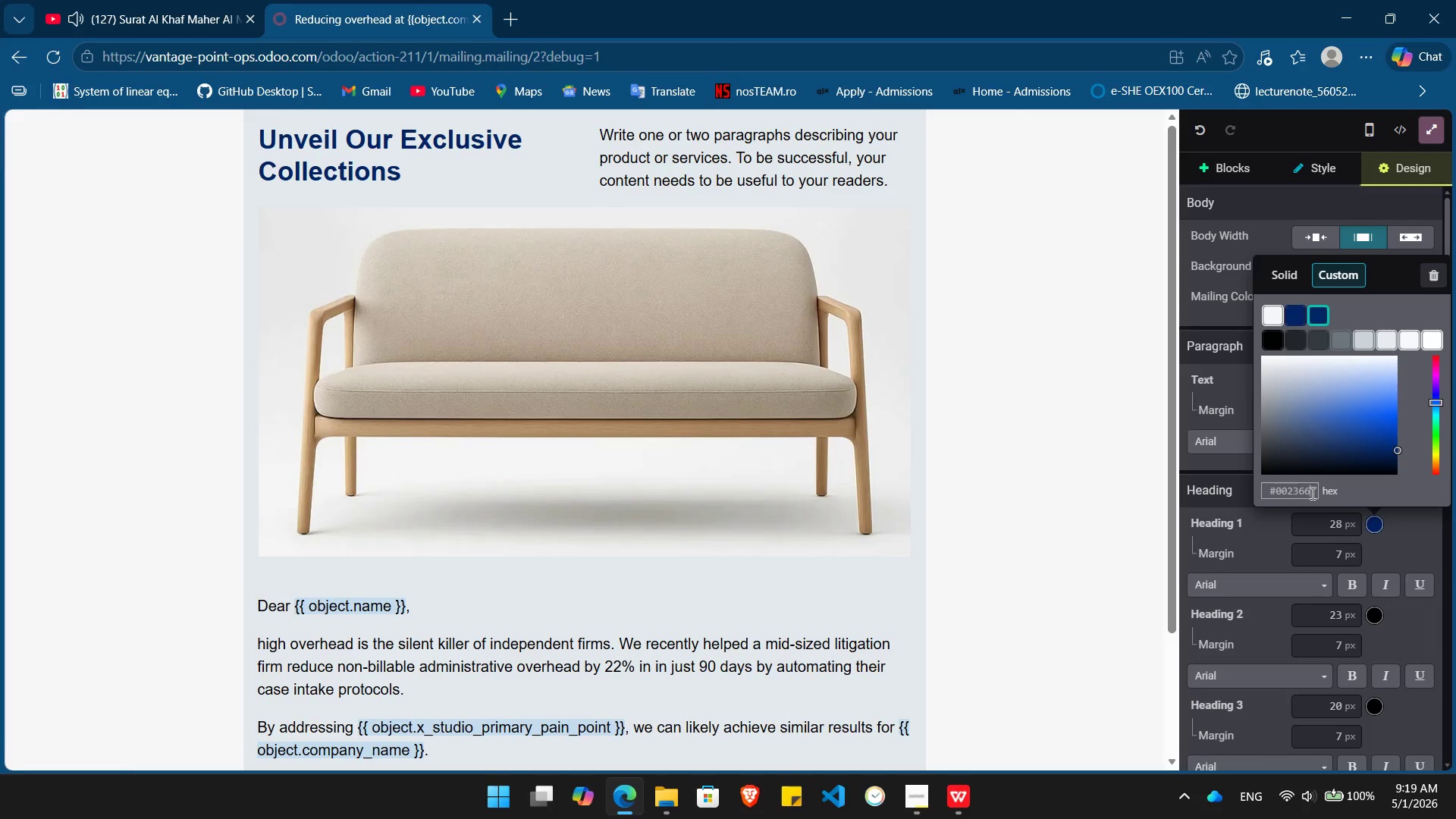 
key(Enter)
 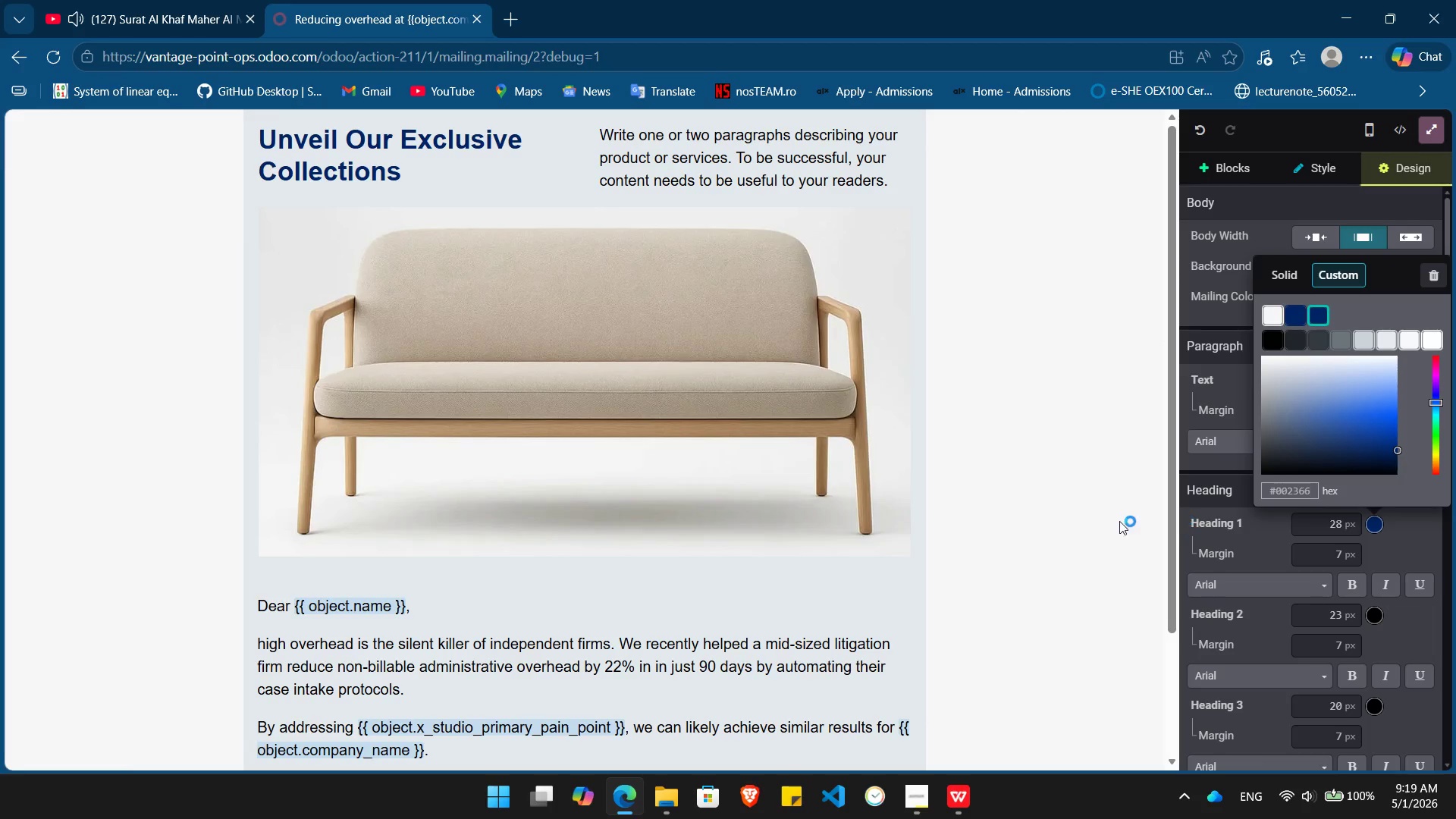 
left_click([1118, 520])
 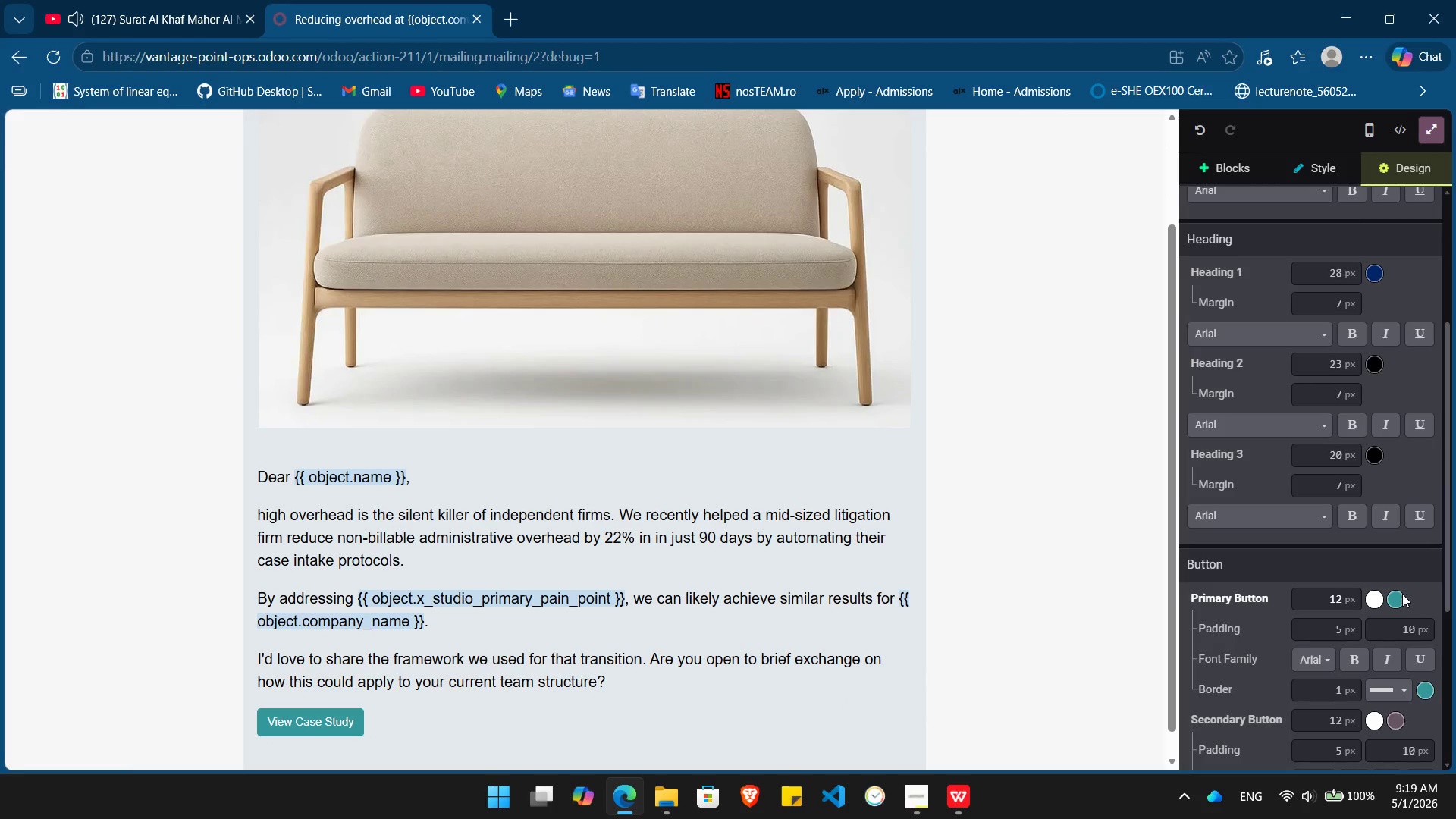 
left_click([1352, 654])
 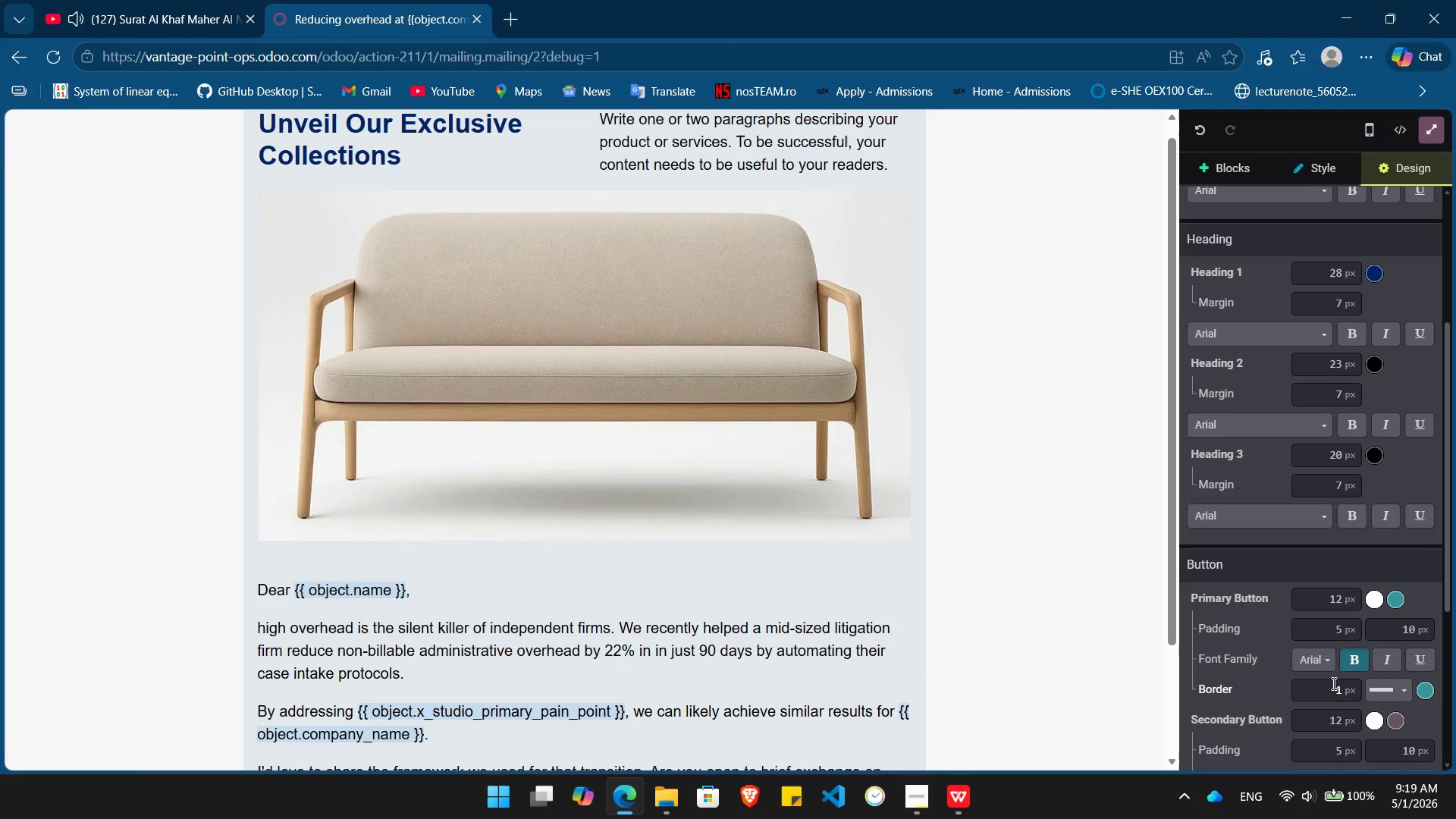 
left_click([1332, 683])
 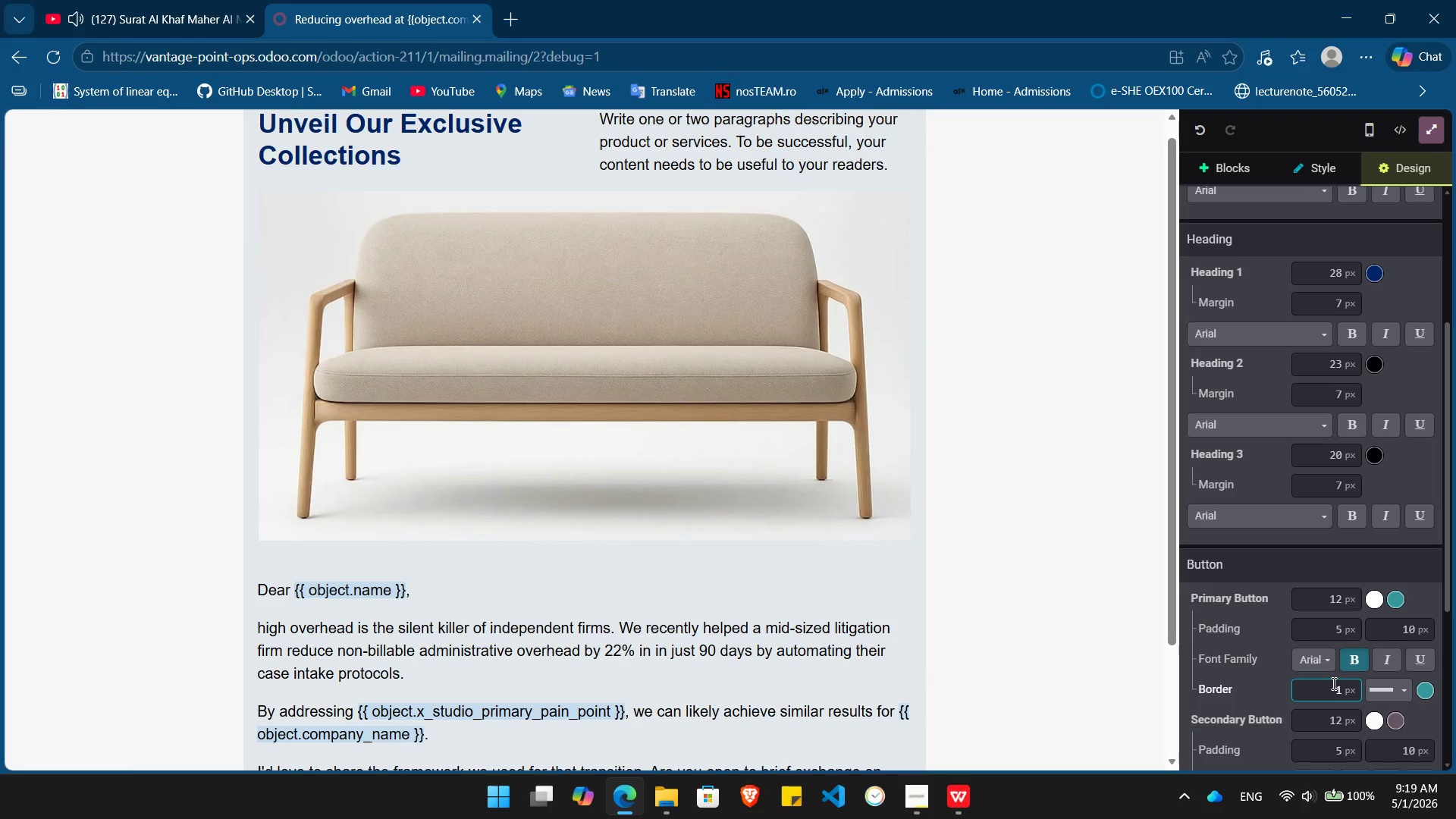 
key(Delete)
 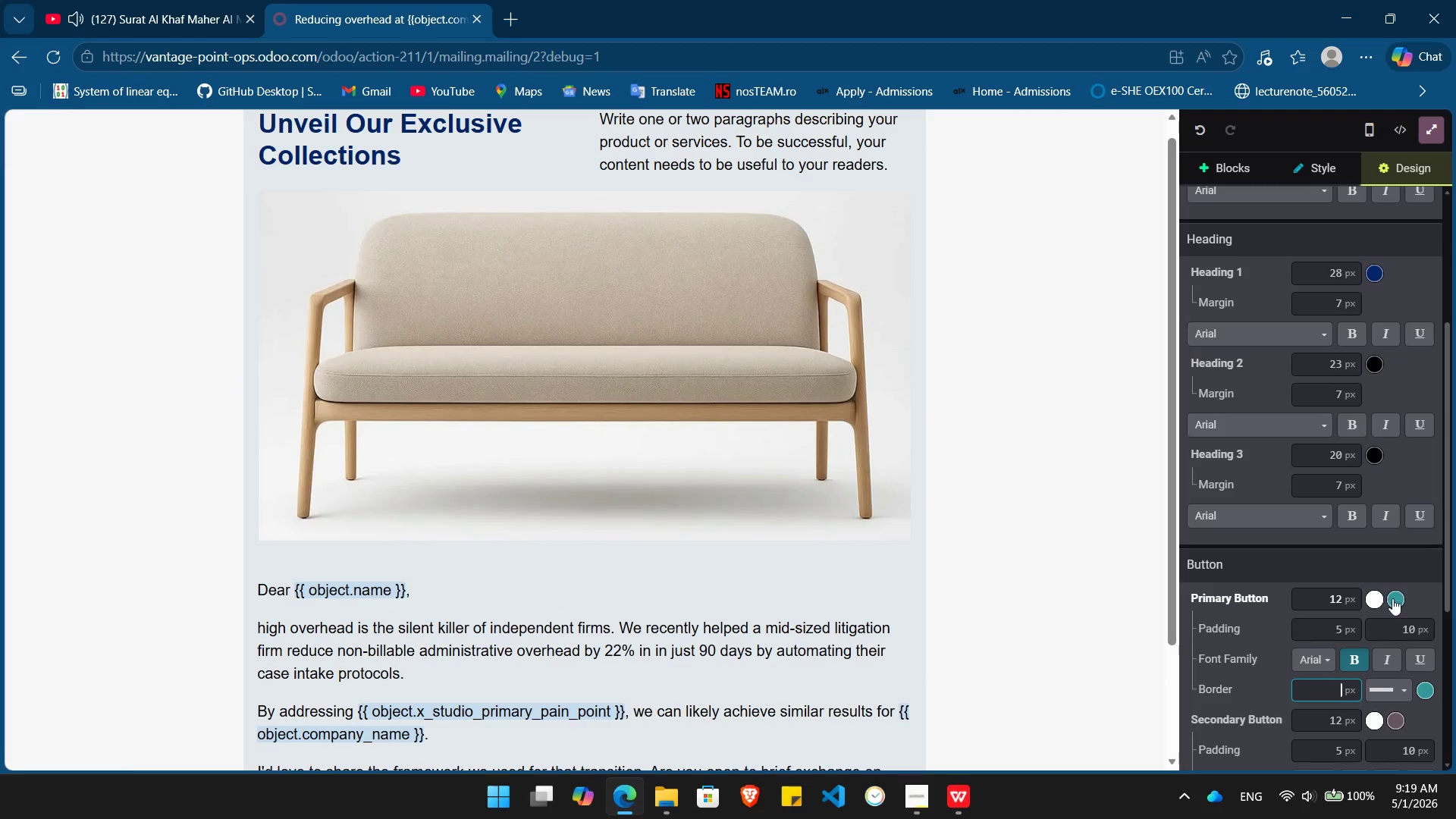 
left_click([1398, 600])
 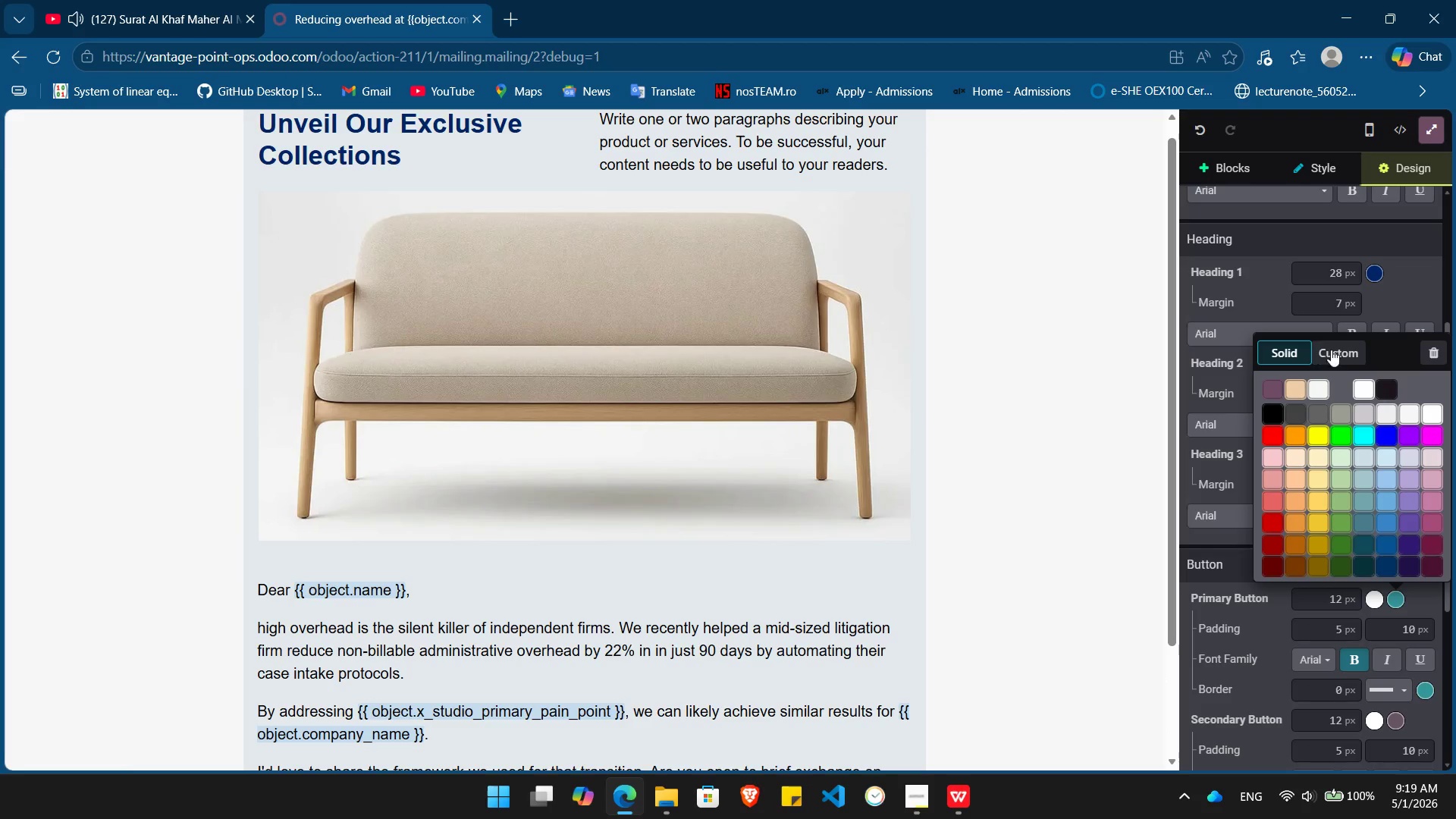 
left_click([1339, 350])
 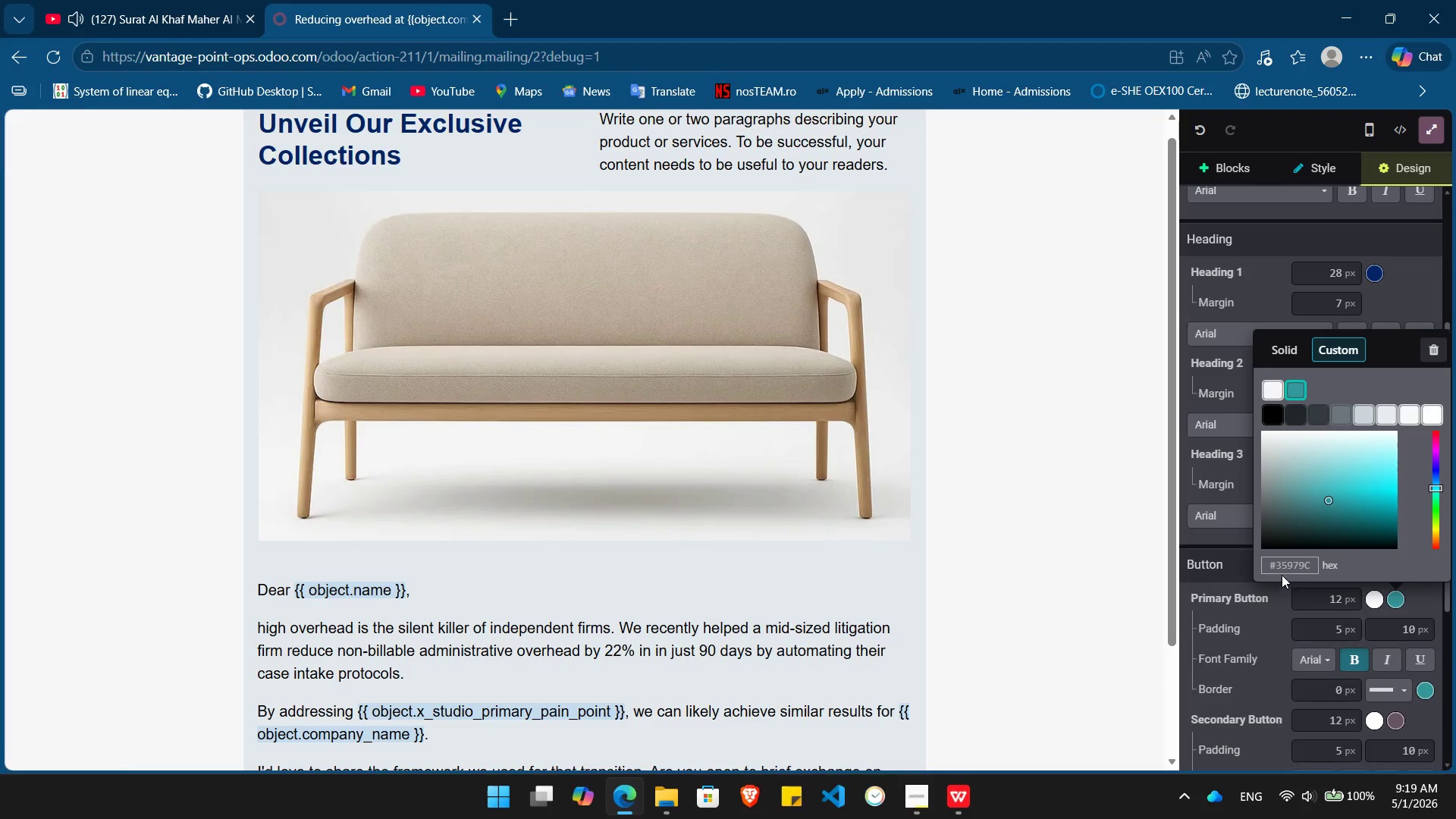 
left_click([1286, 563])
 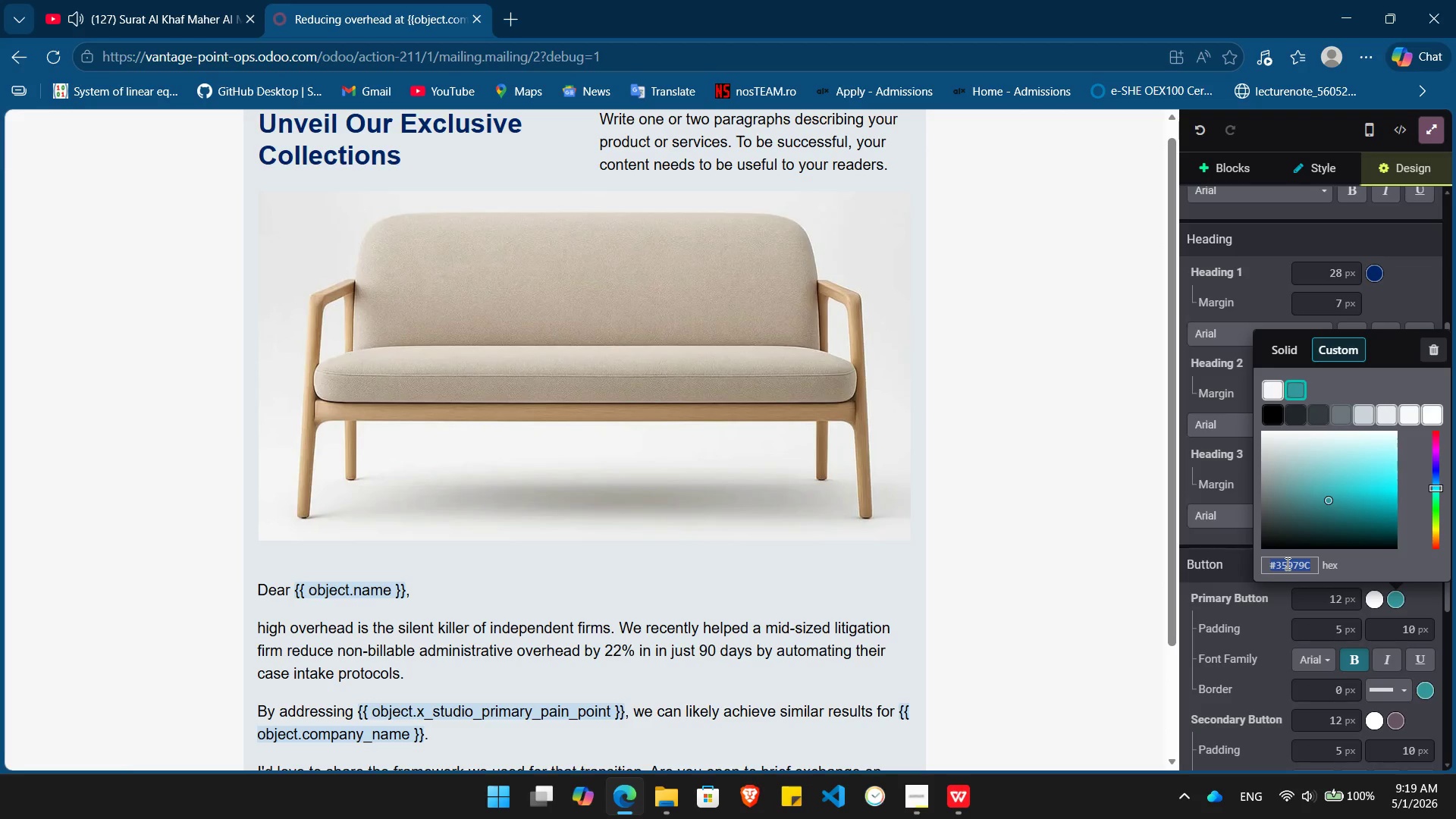 
hold_key(key=ShiftLeft, duration=0.61)
 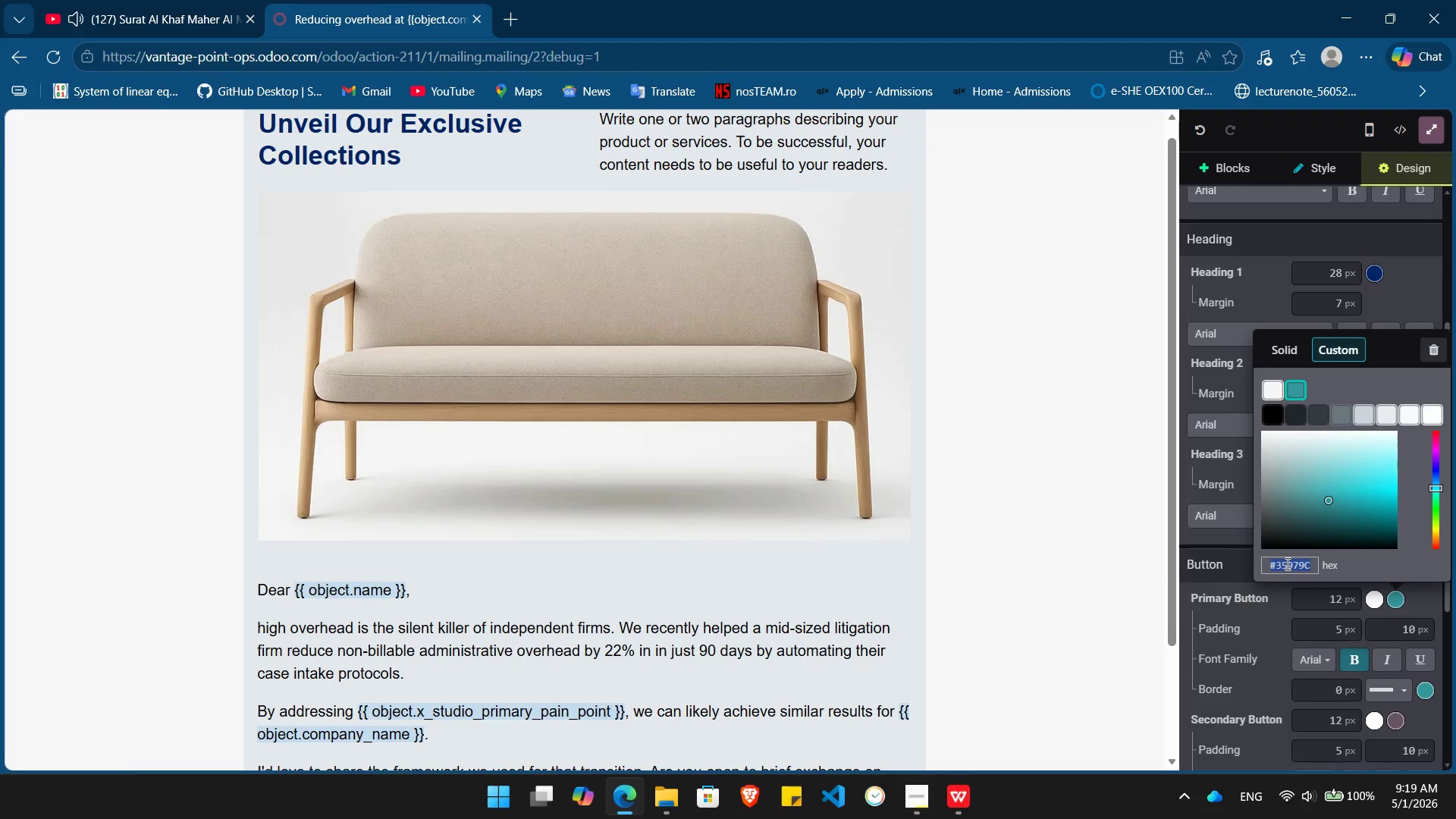 
key(Shift+3)
 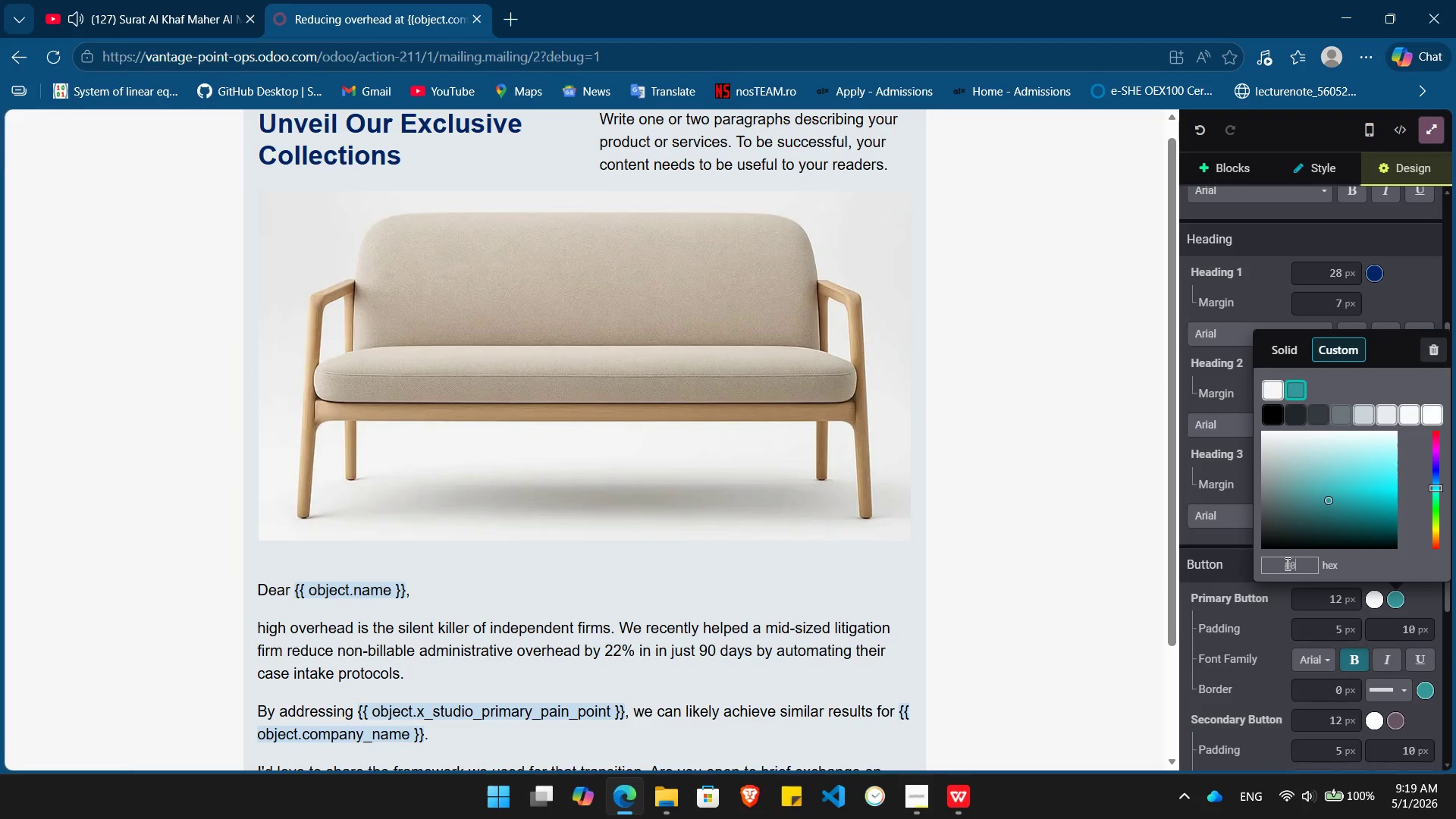 
key(Numpad0)
 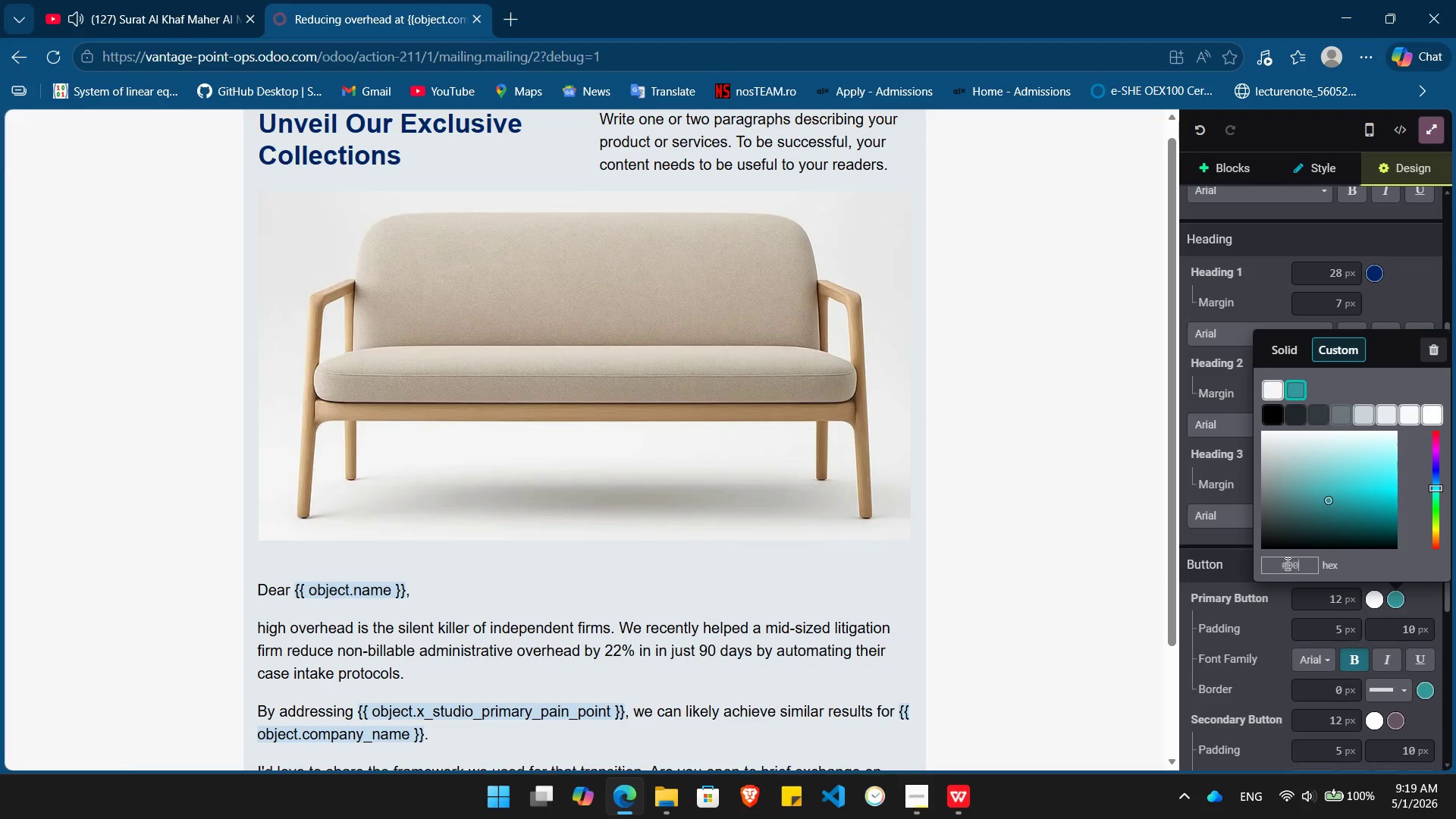 
key(Numpad0)
 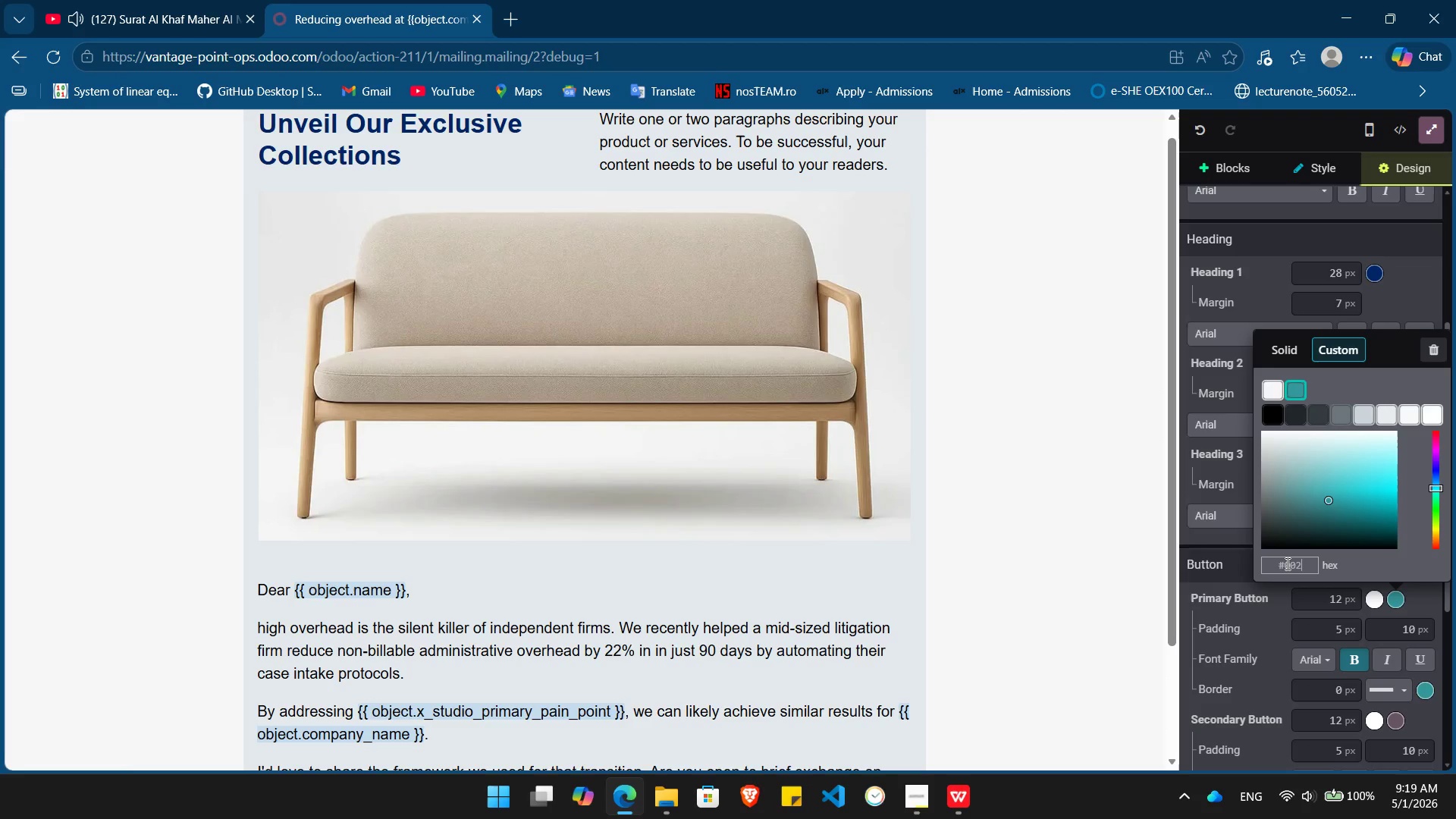 
key(Numpad2)
 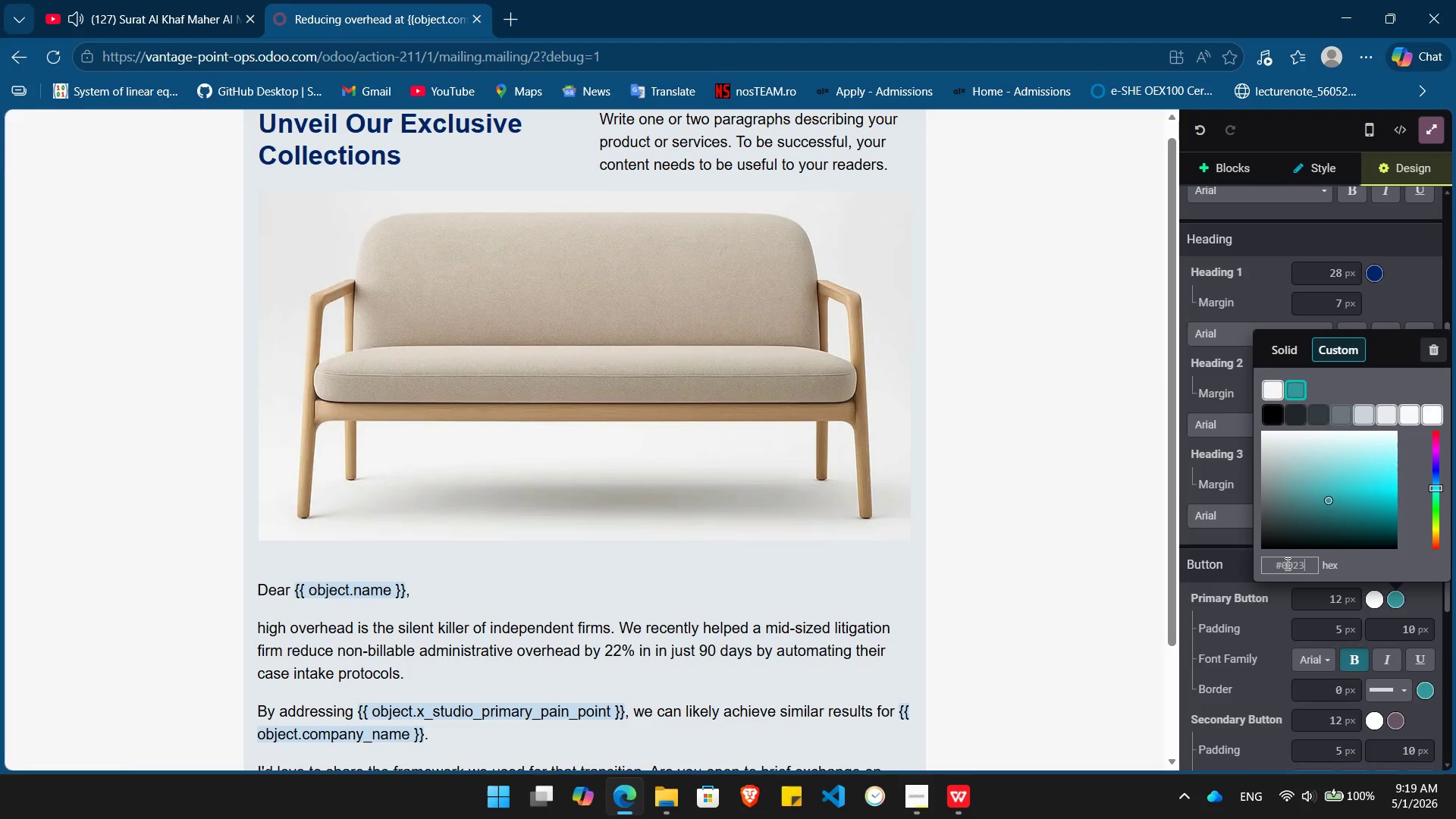 
key(Numpad3)
 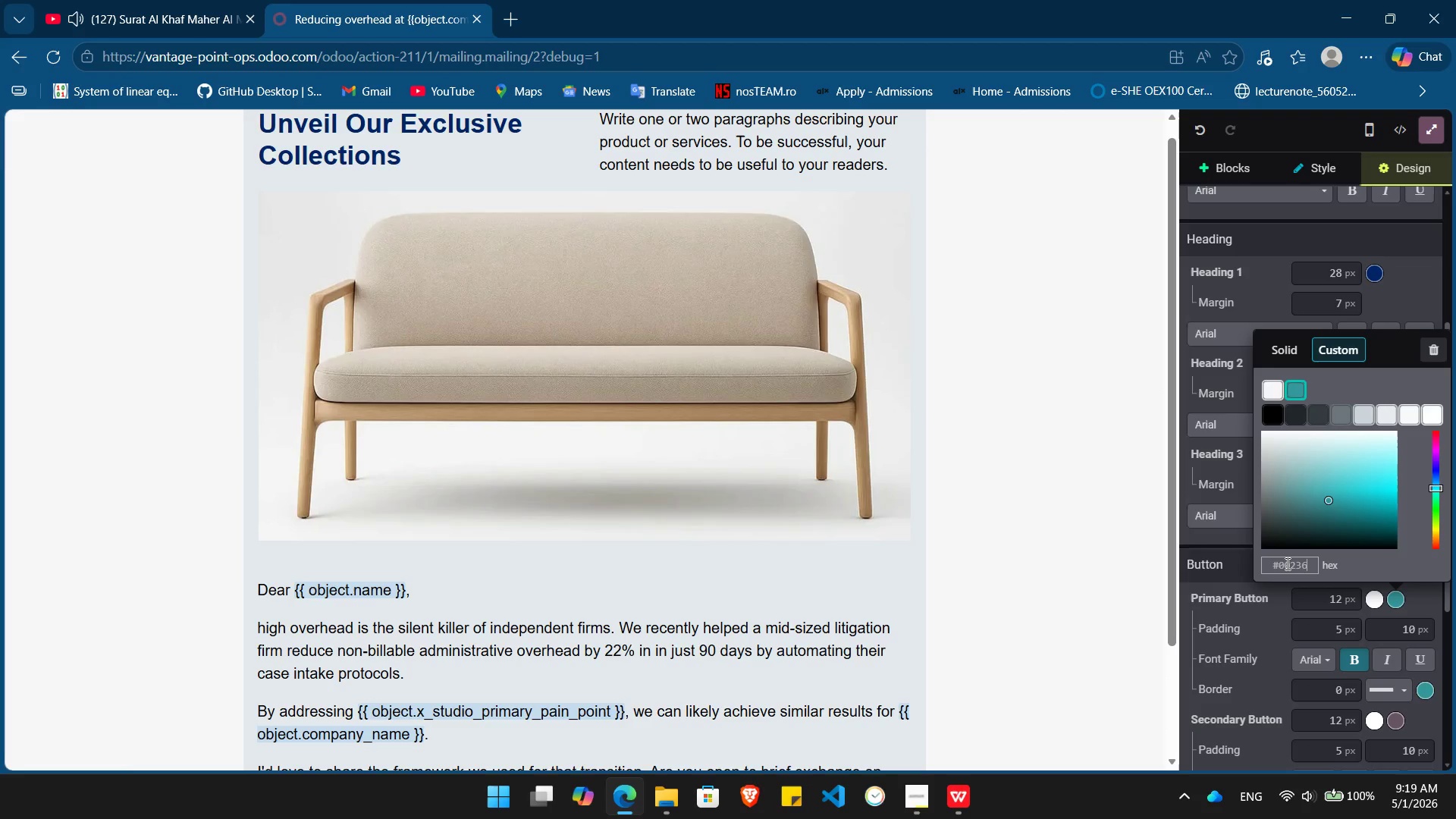 
key(Numpad6)
 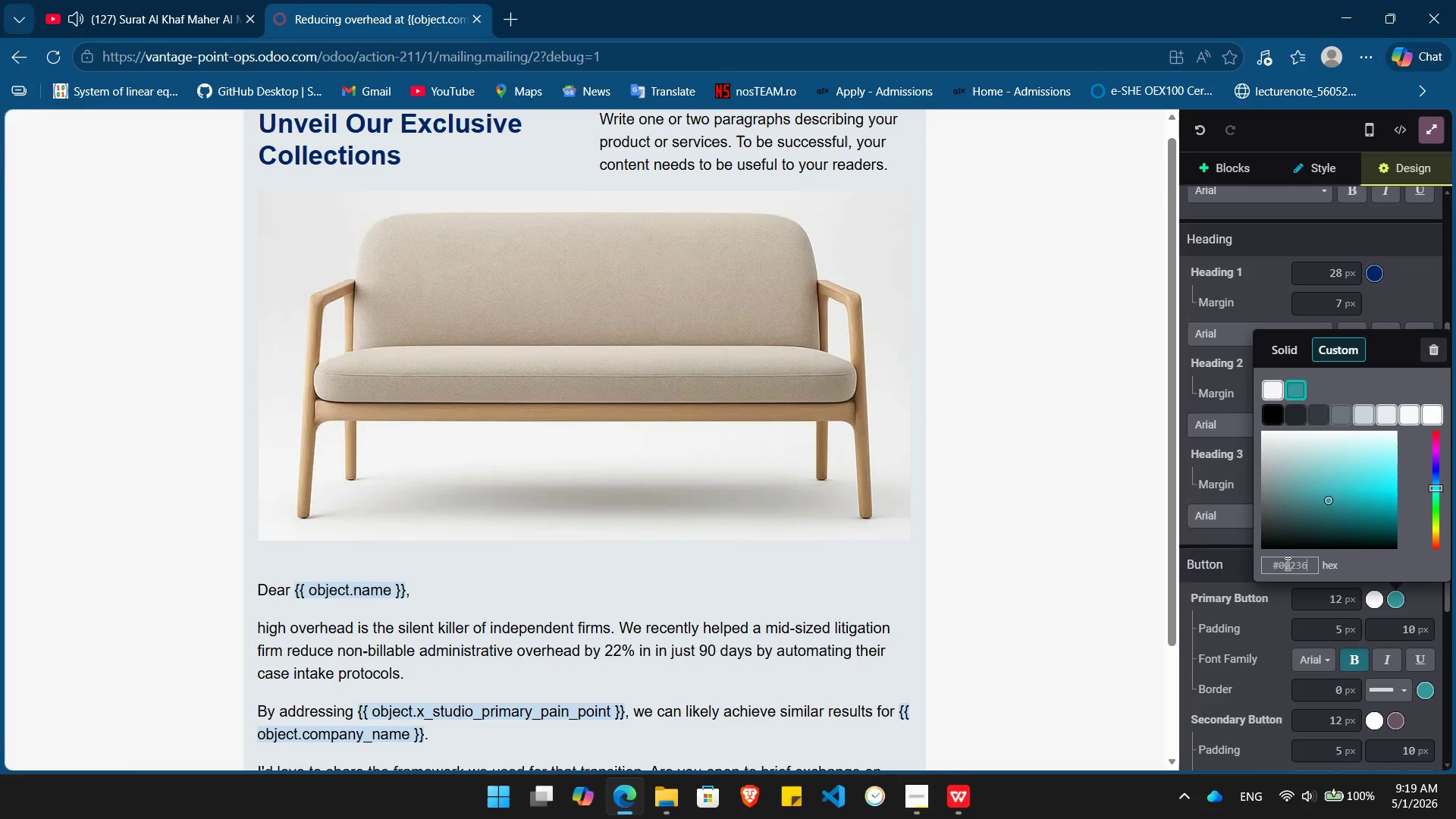 
key(Numpad6)
 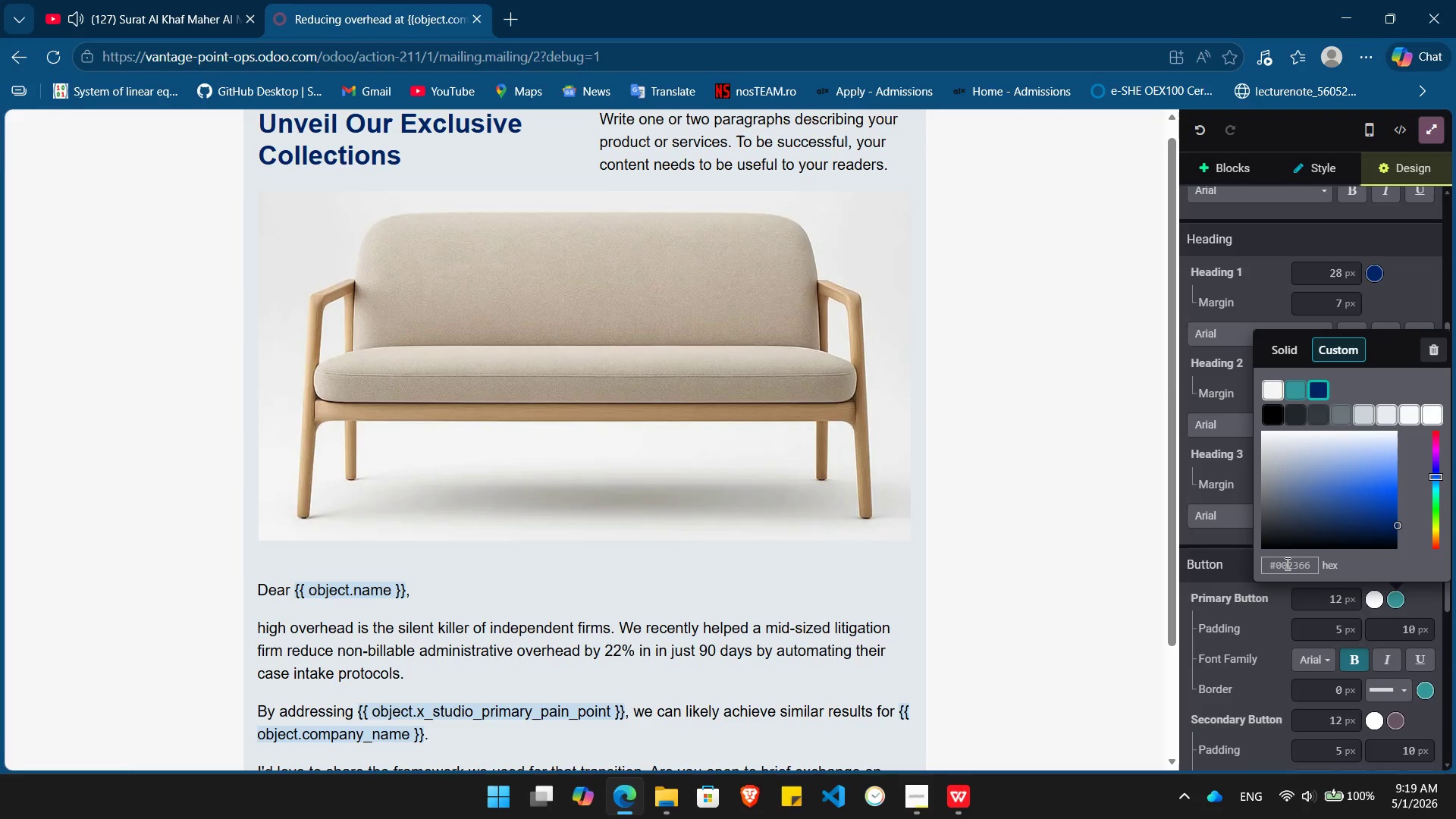 
key(Enter)
 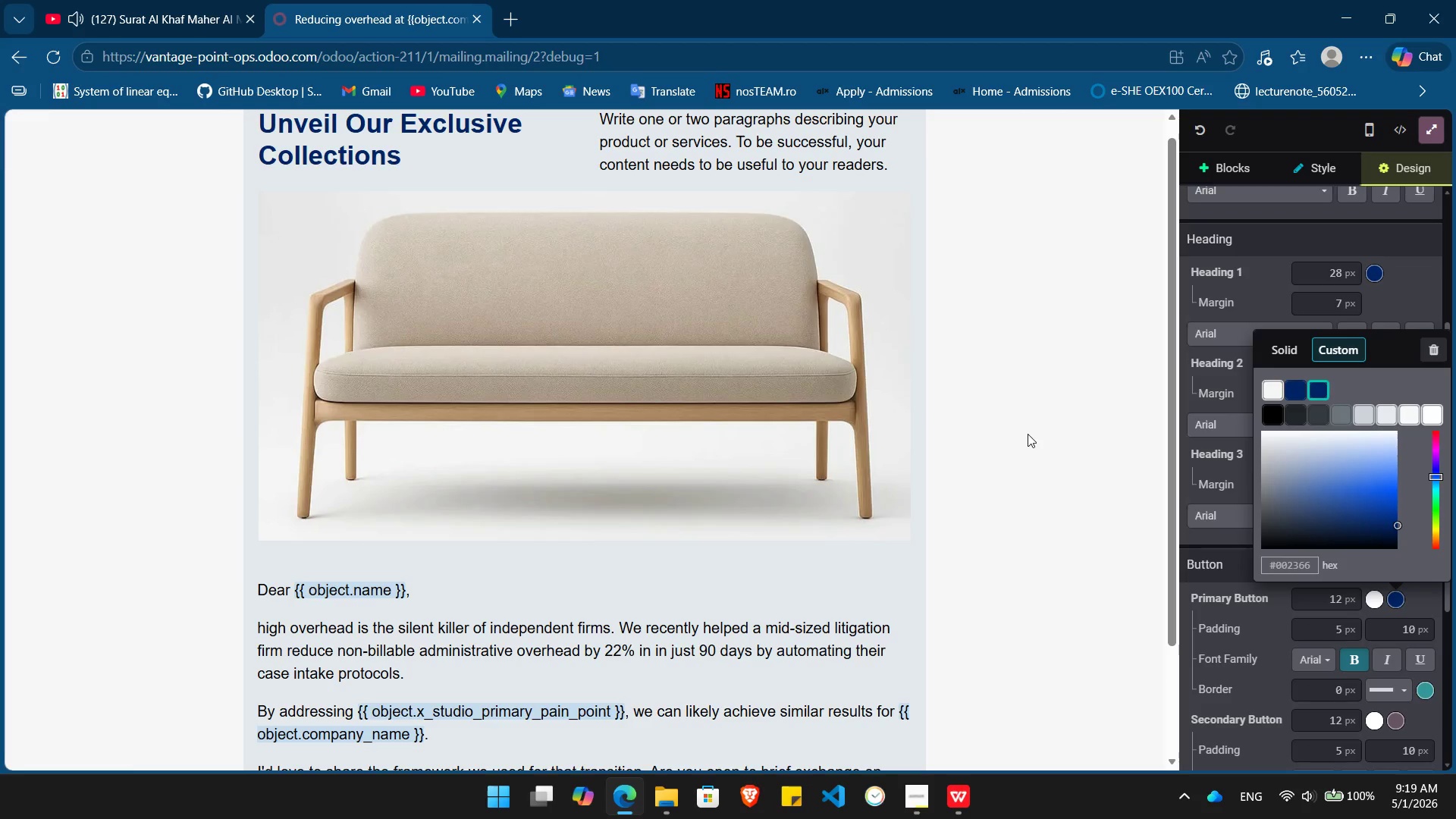 
left_click([1028, 434])
 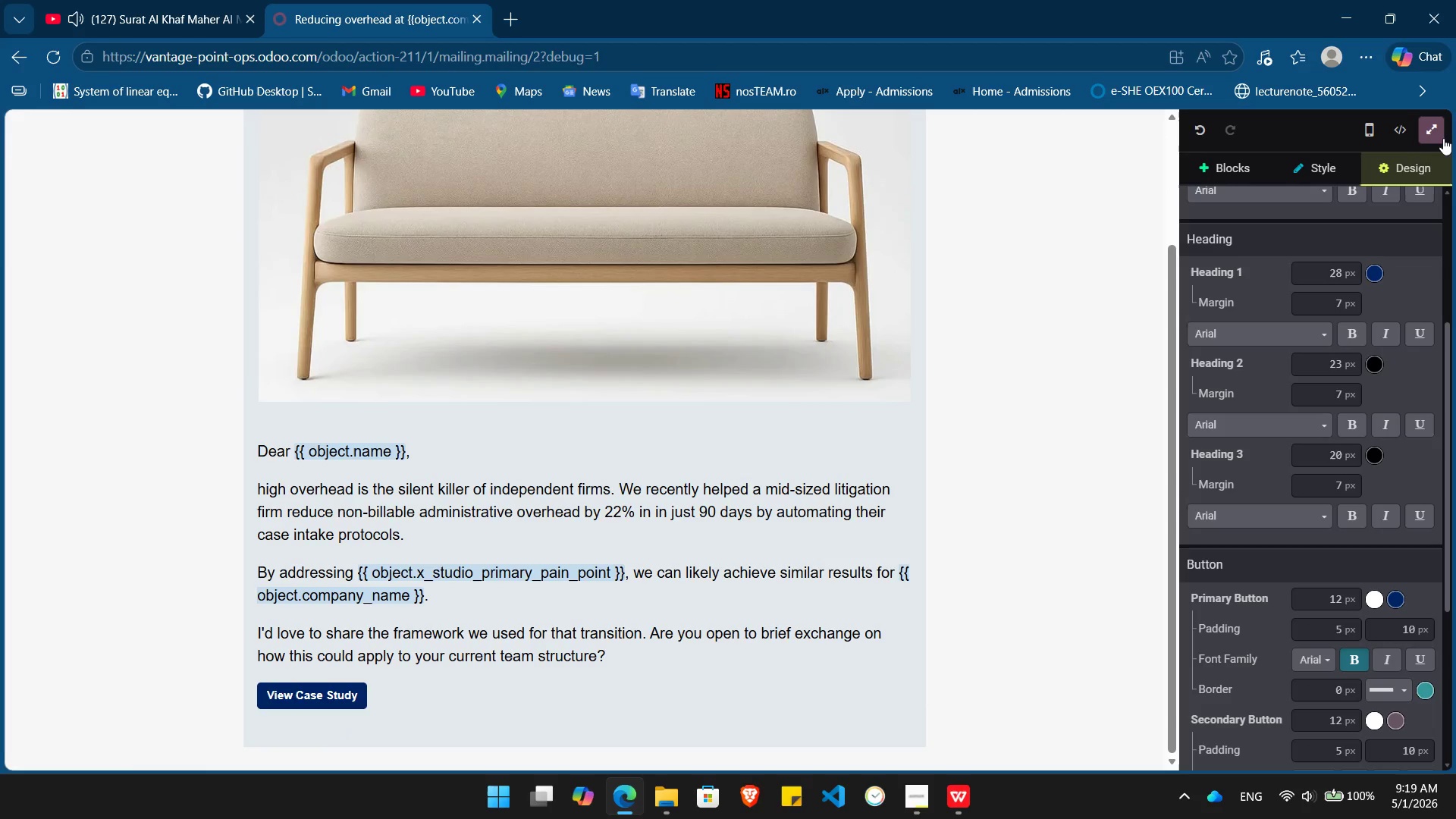 
left_click([1432, 130])
 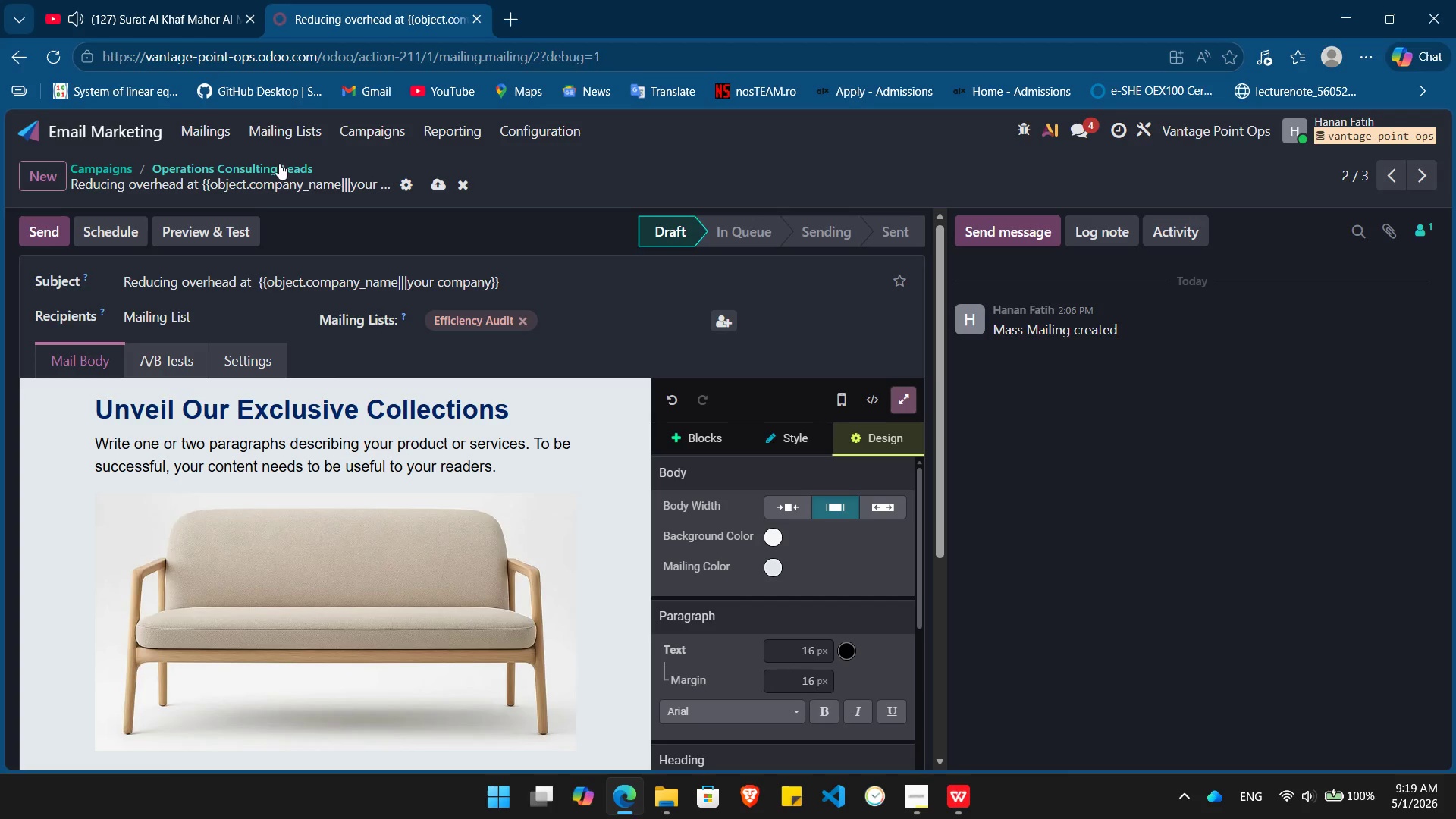 
left_click([277, 163])
 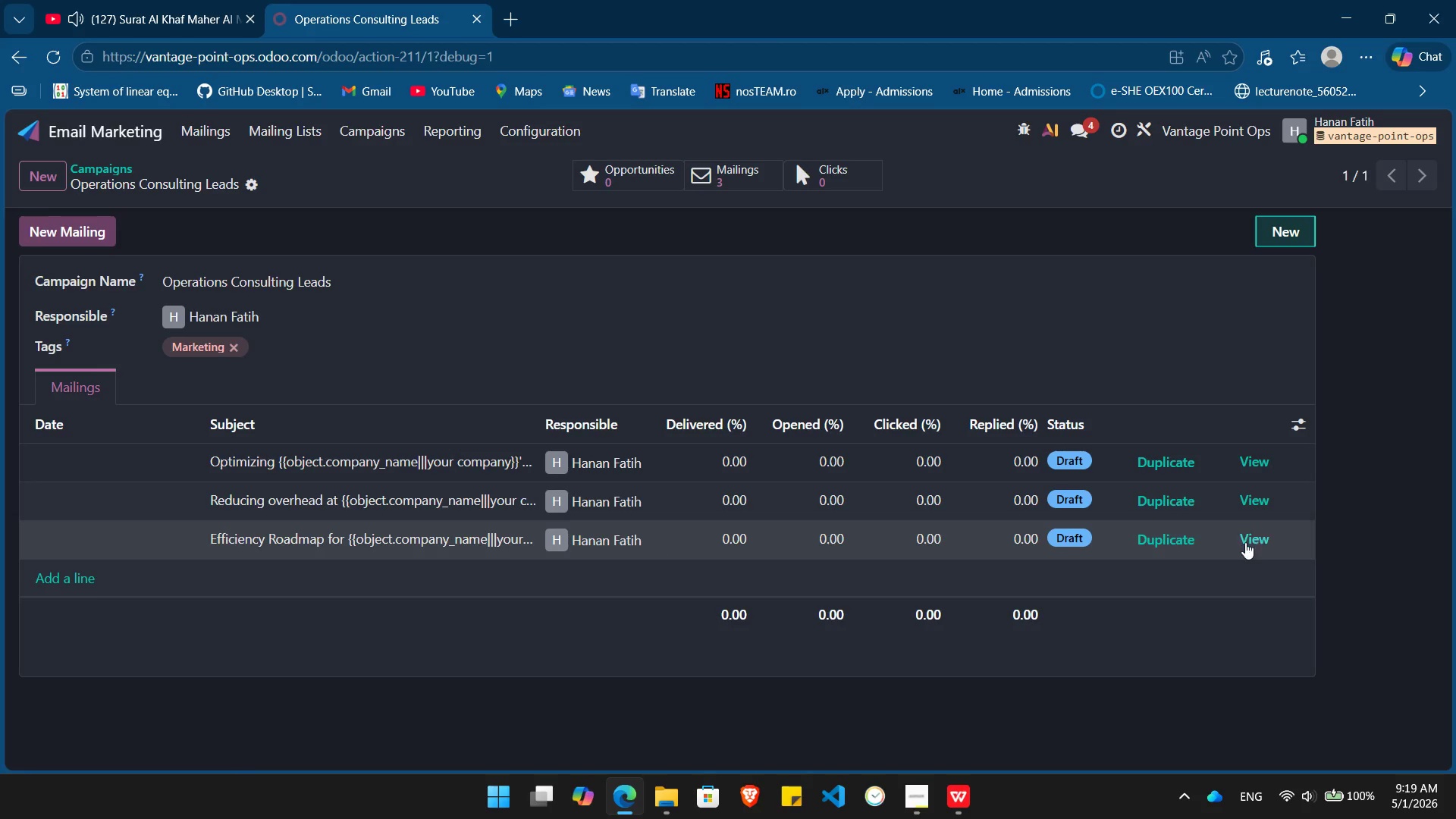 
left_click([1259, 539])
 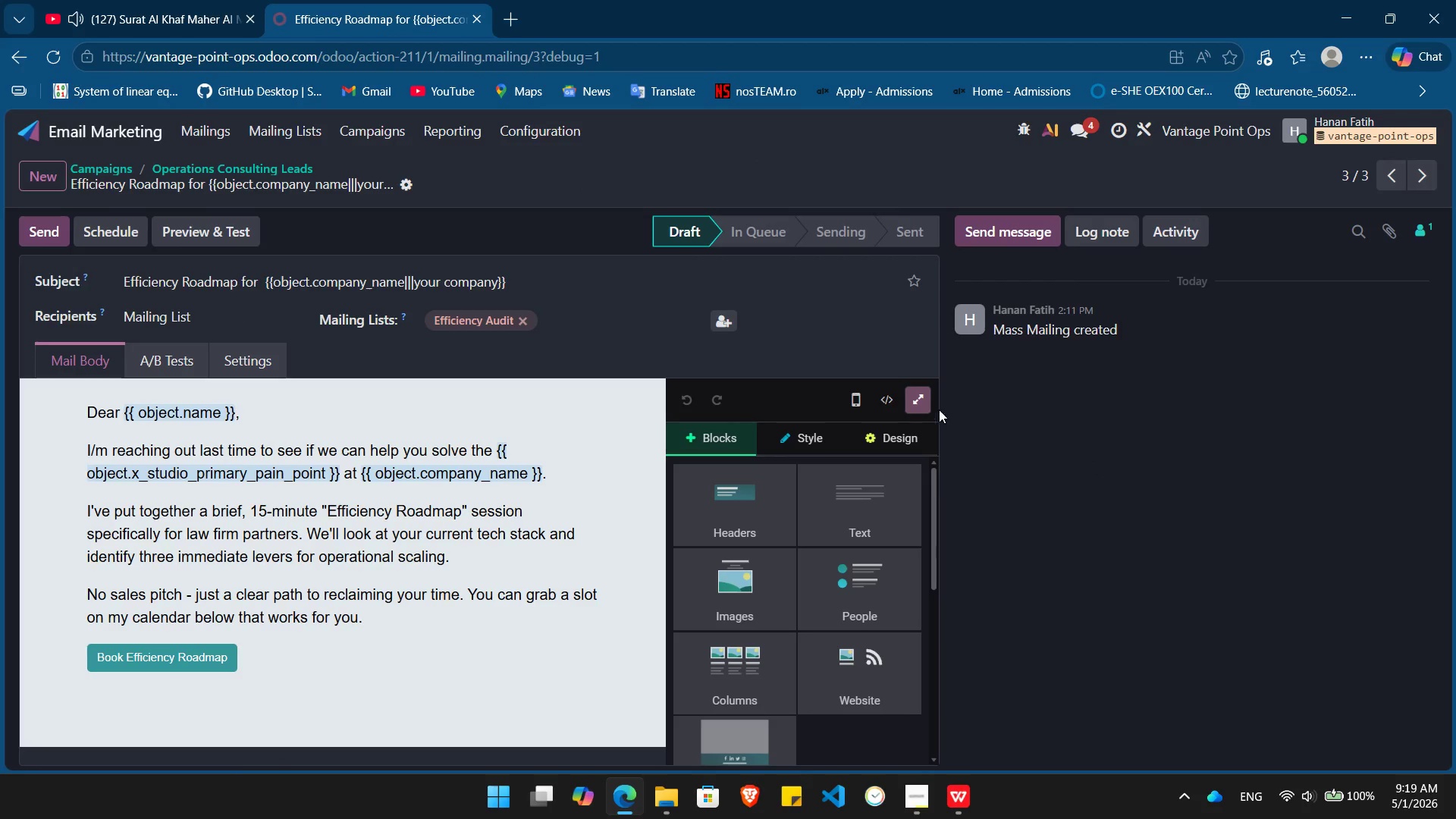 
left_click([919, 399])
 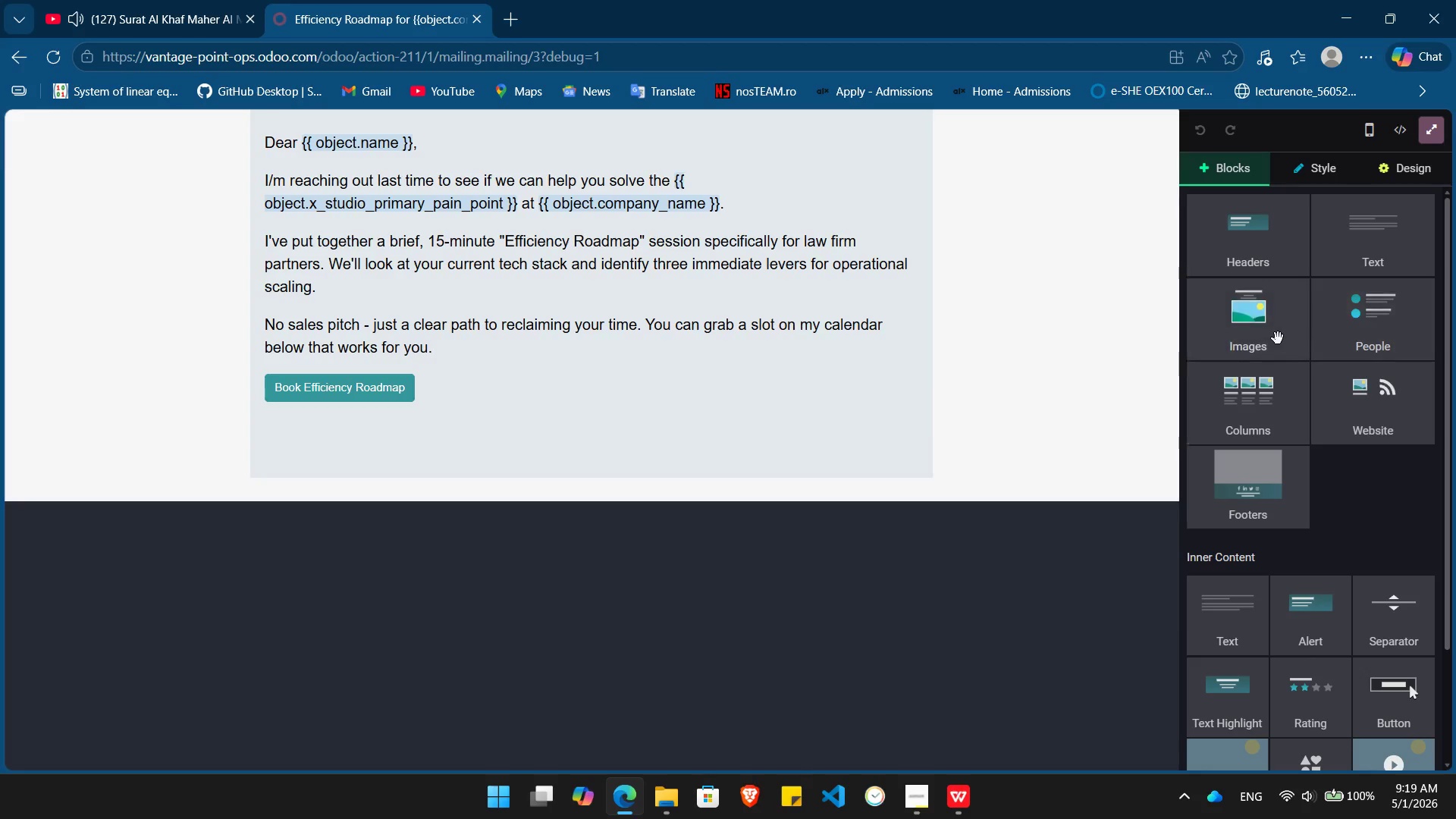 
left_click_drag(start_coordinate=[1278, 338], to_coordinate=[591, 134])
 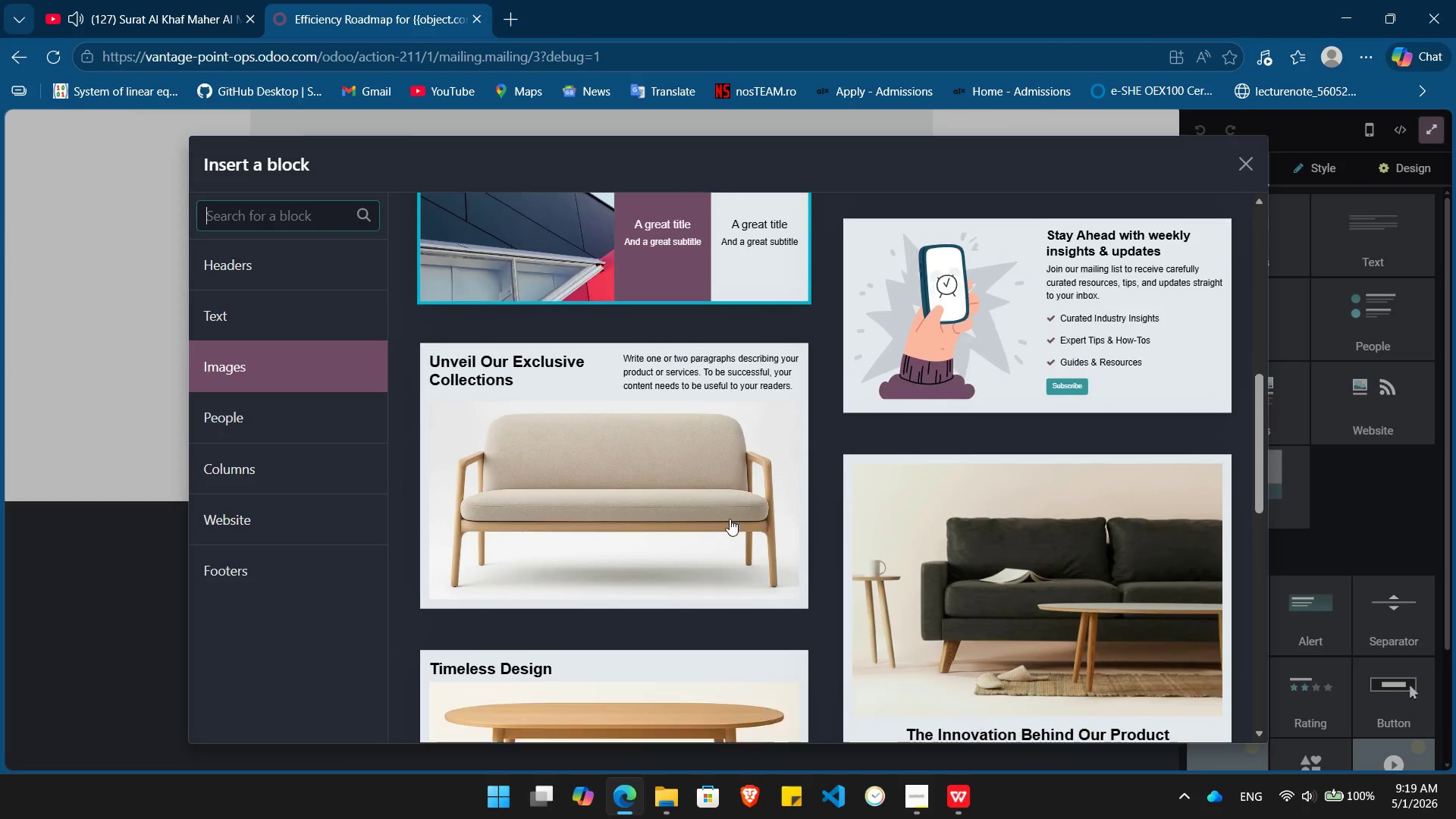 
left_click([663, 473])
 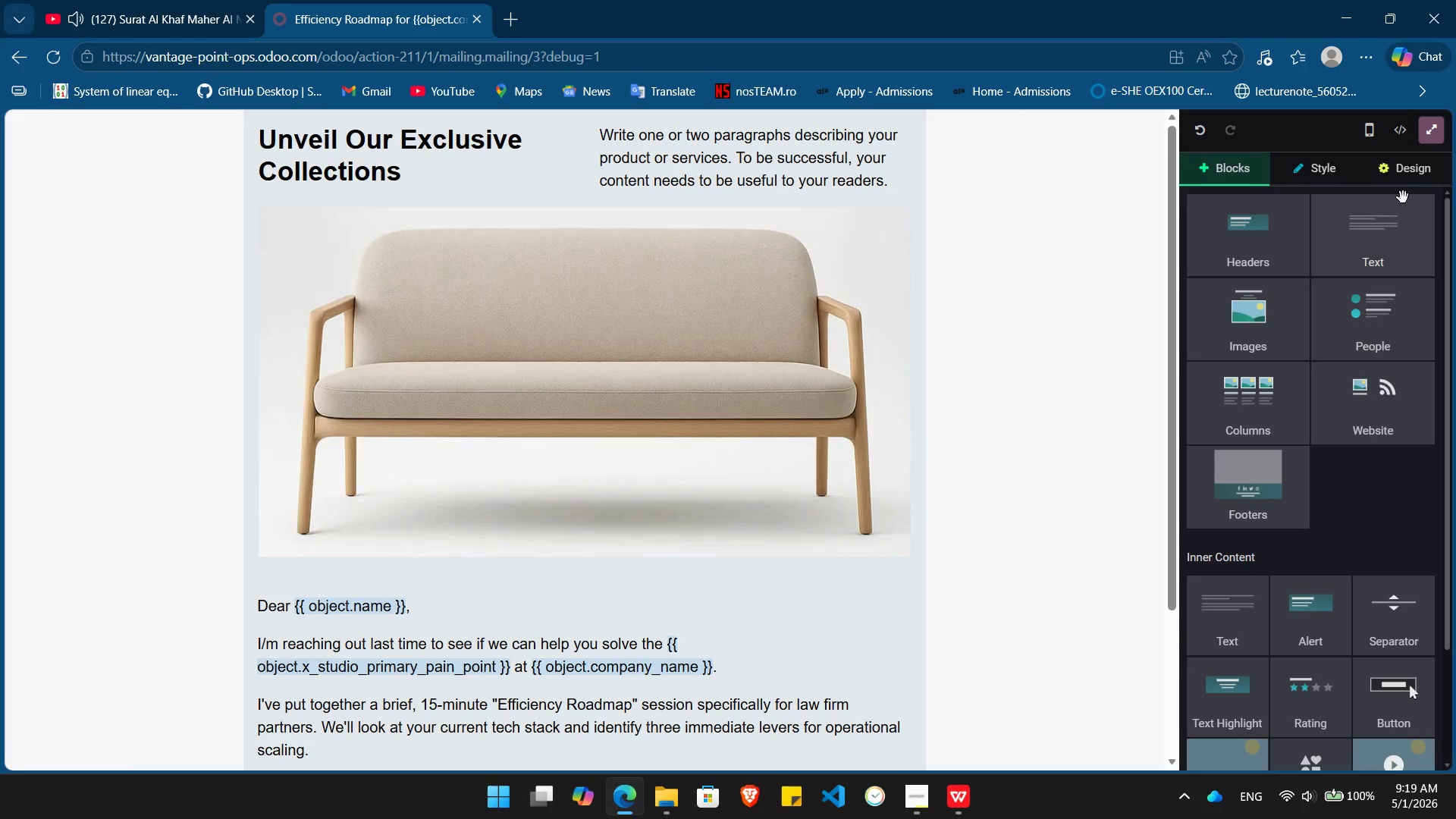 
left_click([1421, 160])